 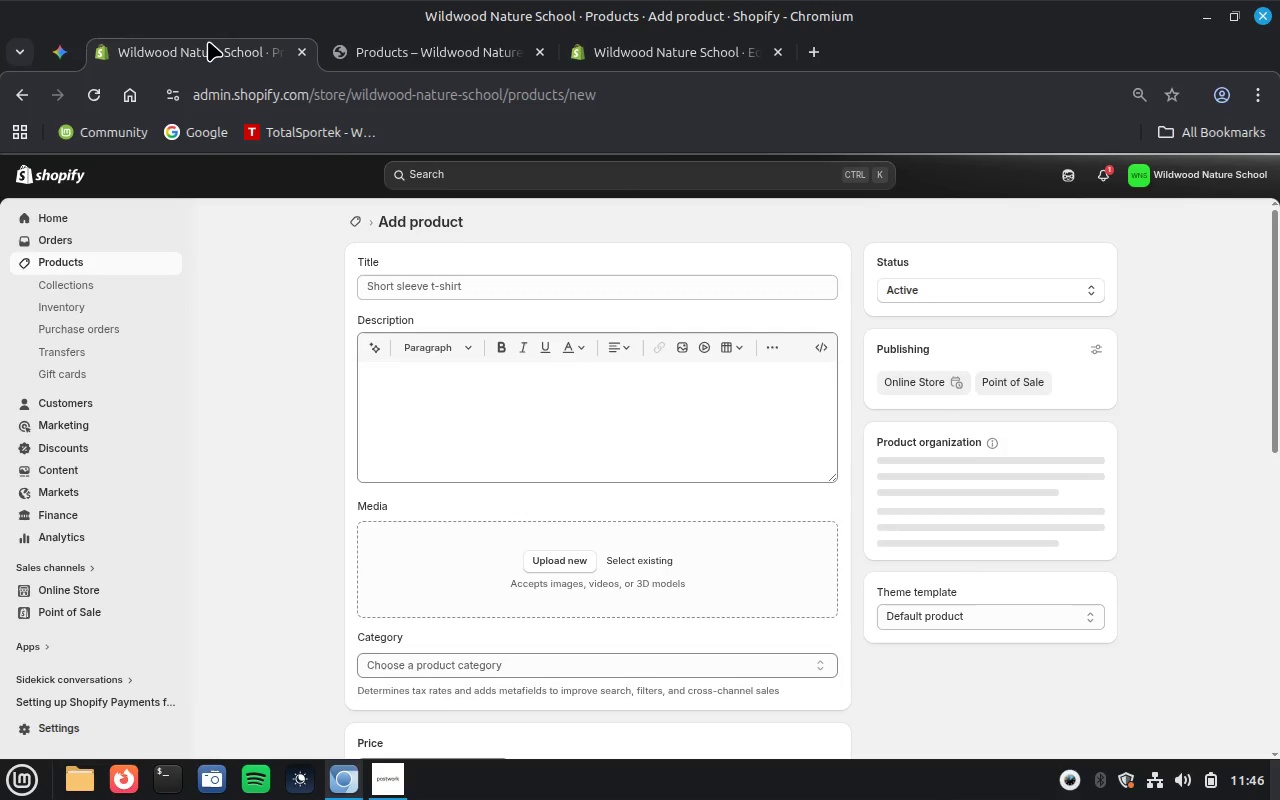 
left_click([519, 417])
 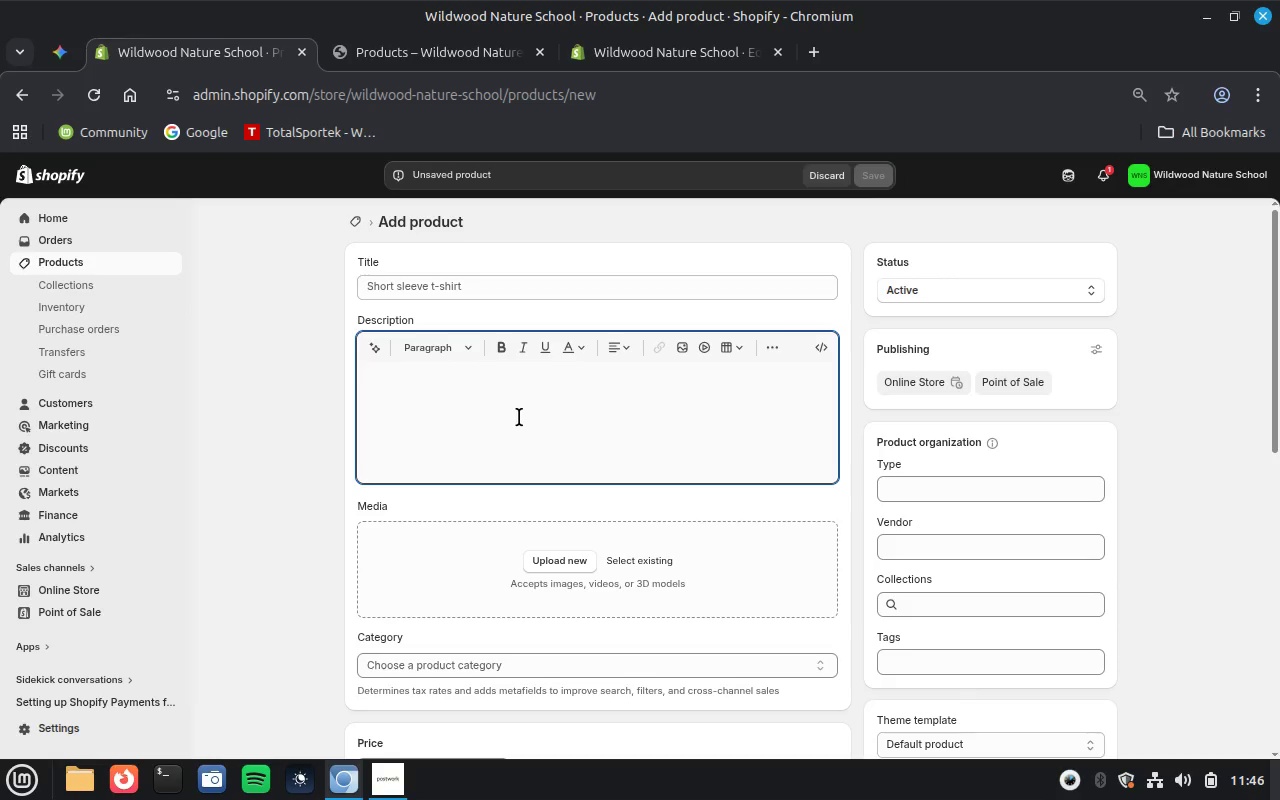 
key(Control+V)
 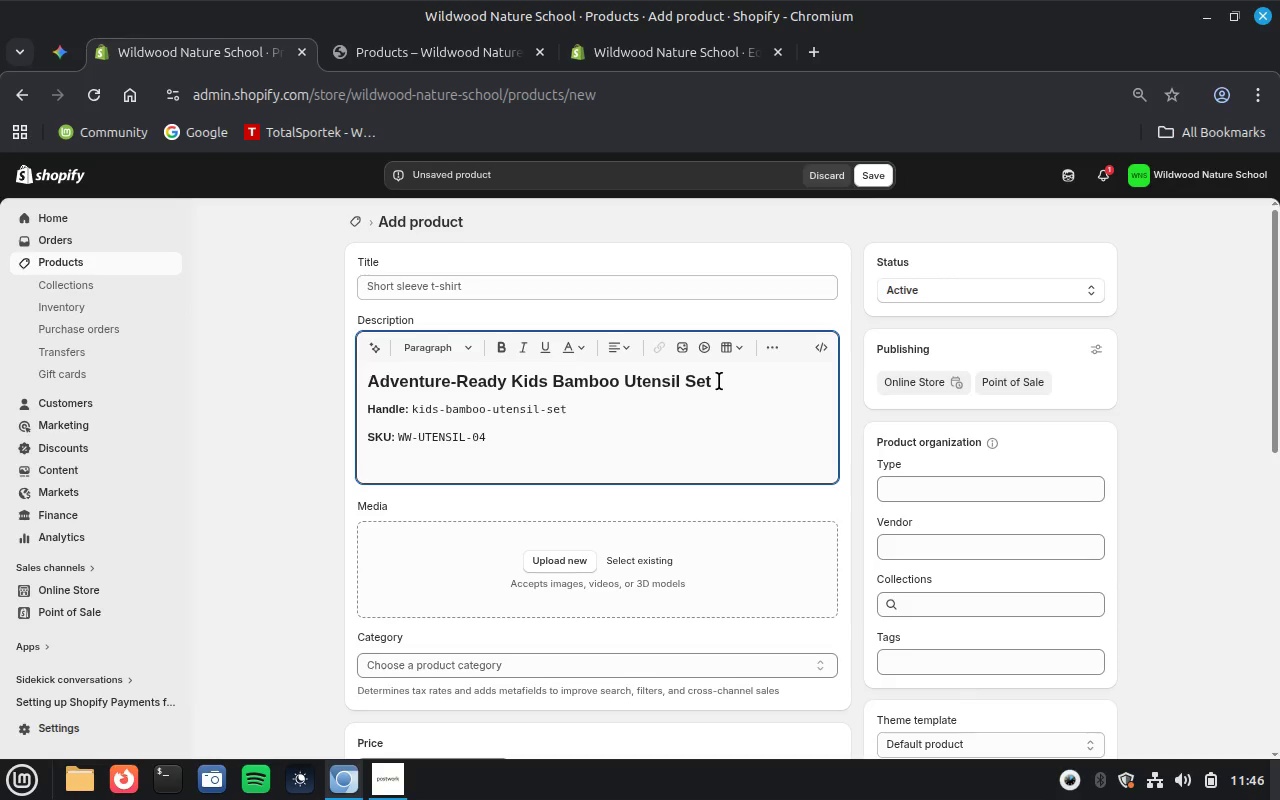 
double_click([718, 381])
 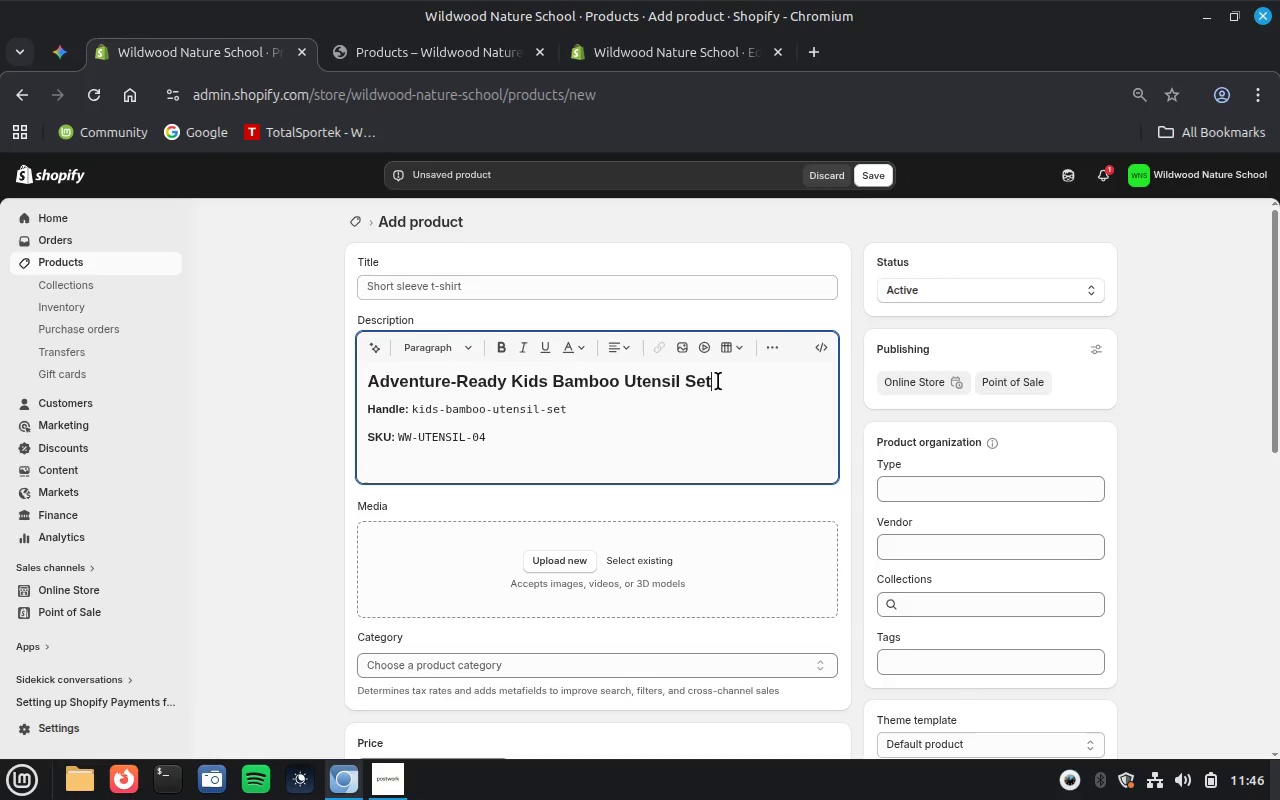 
triple_click([718, 381])
 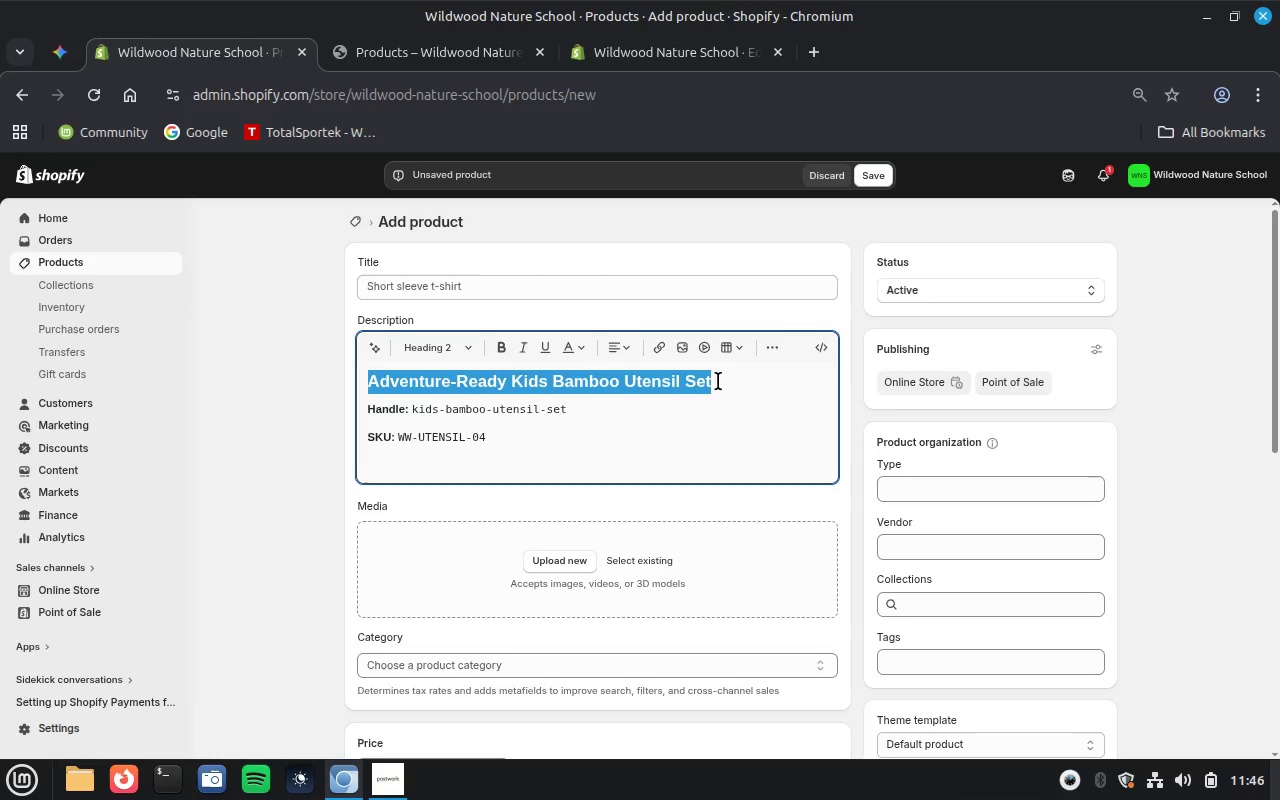 
key(Control+Z)
 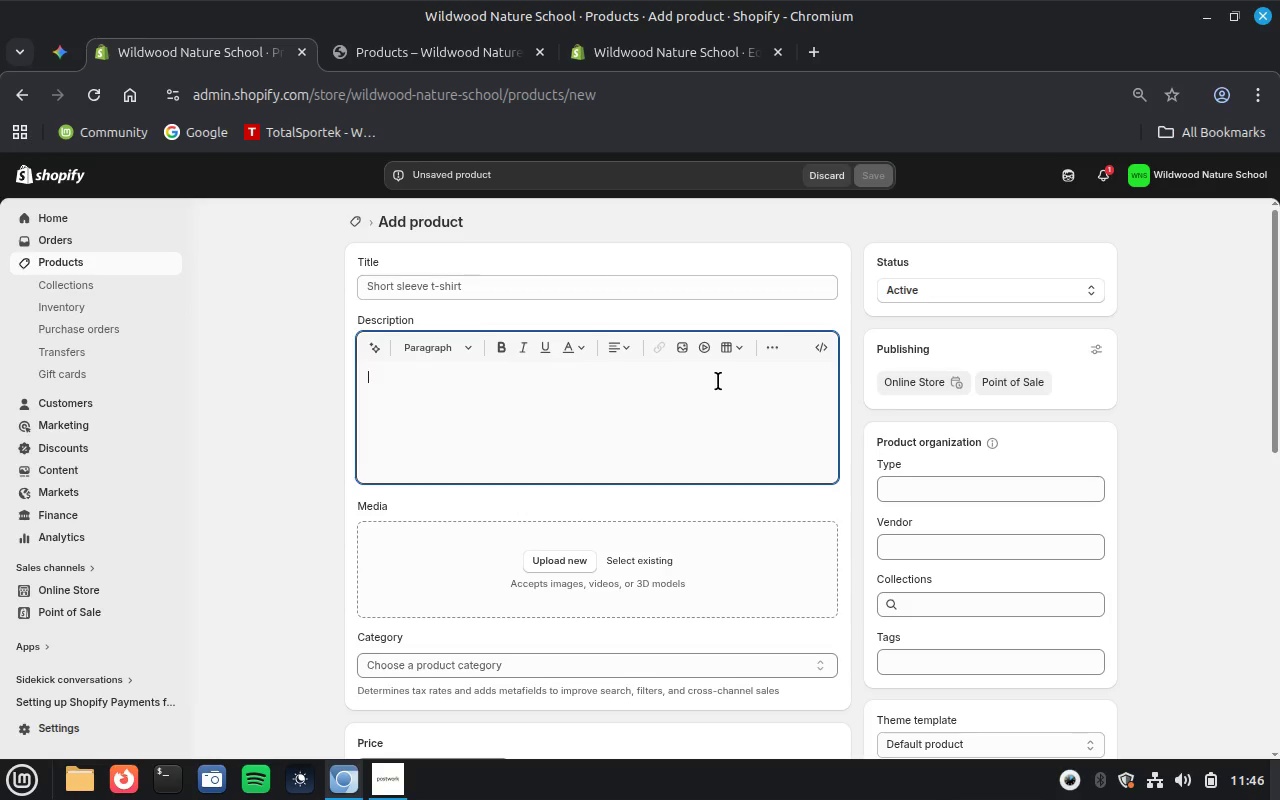 
key(Control+V)
 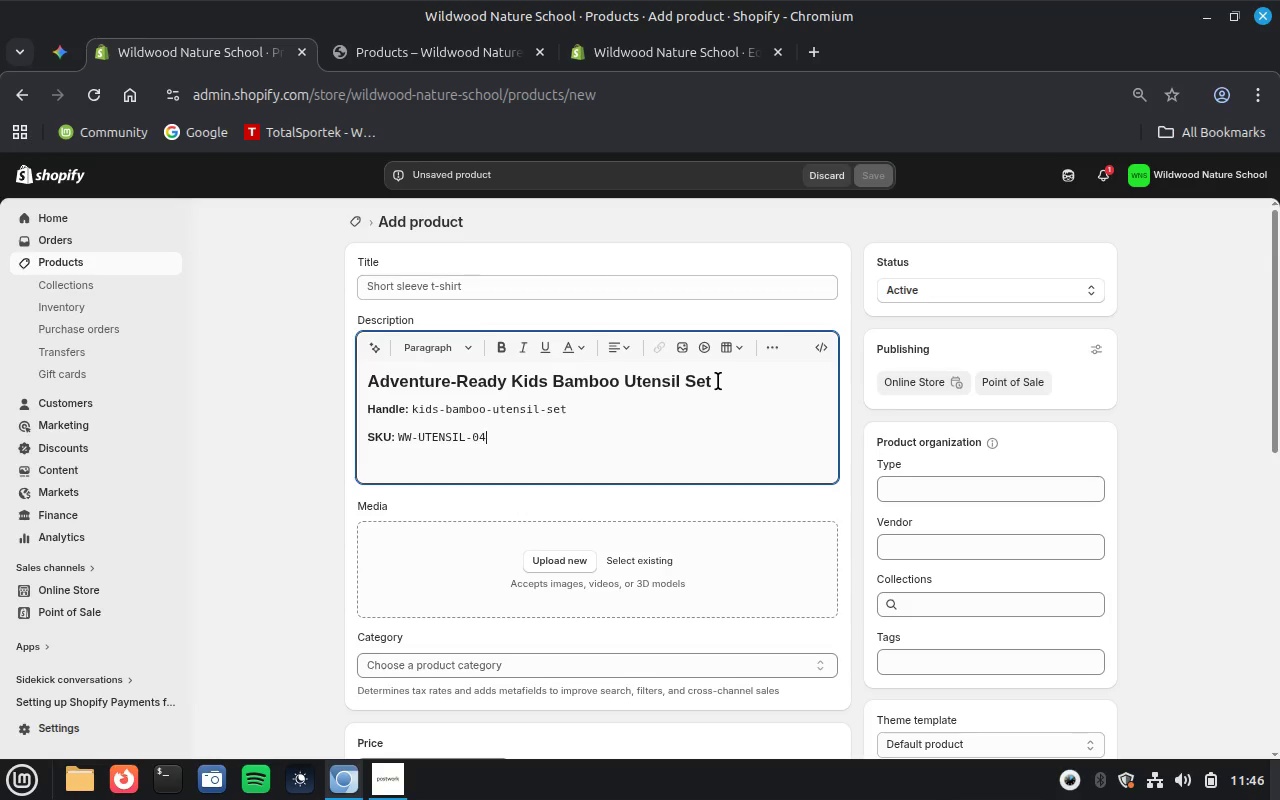 
double_click([718, 381])
 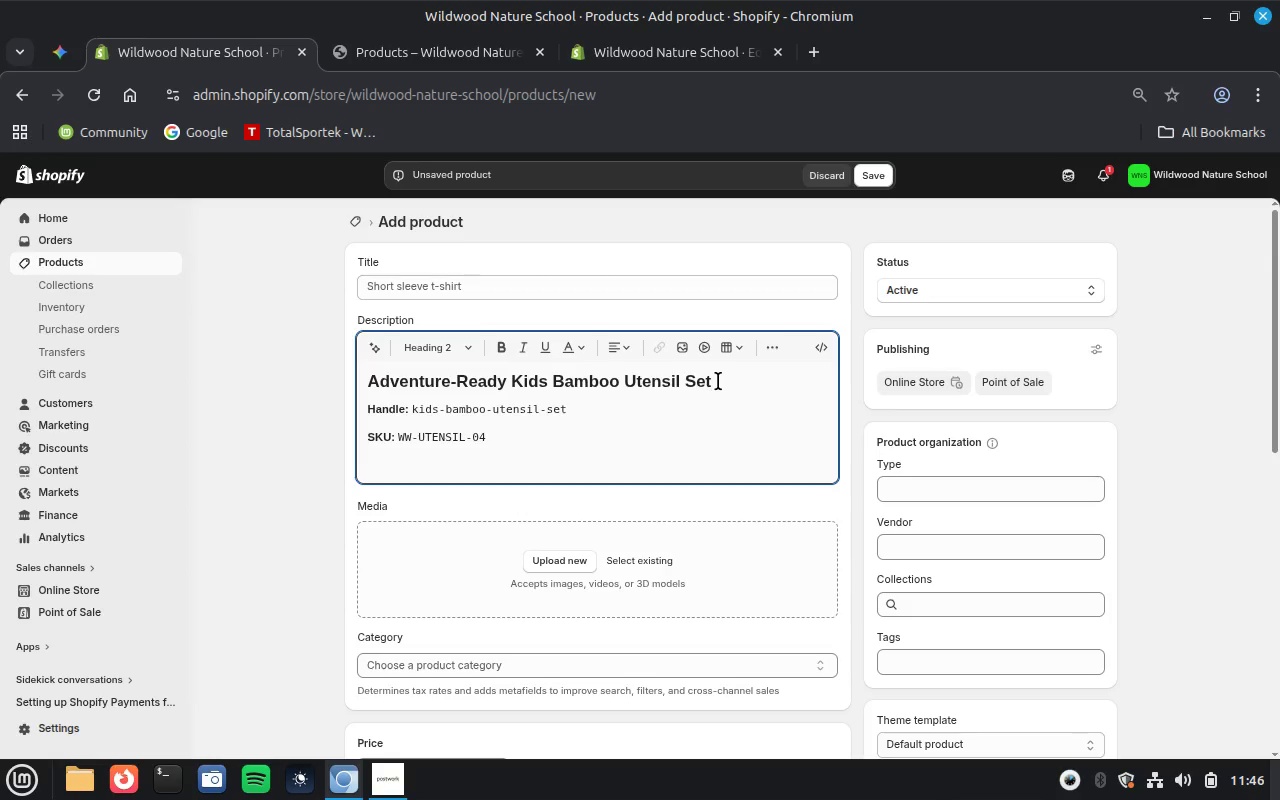 
triple_click([718, 381])
 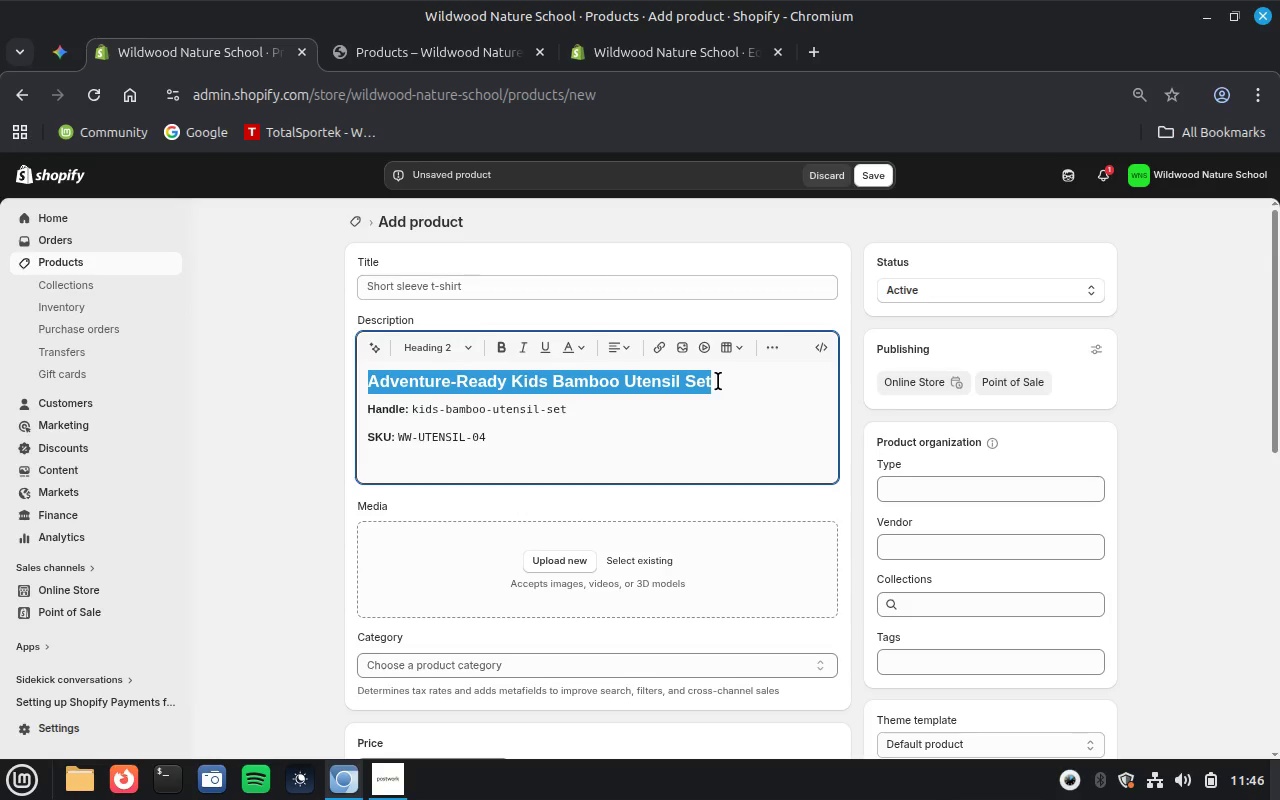 
key(Control+X)
 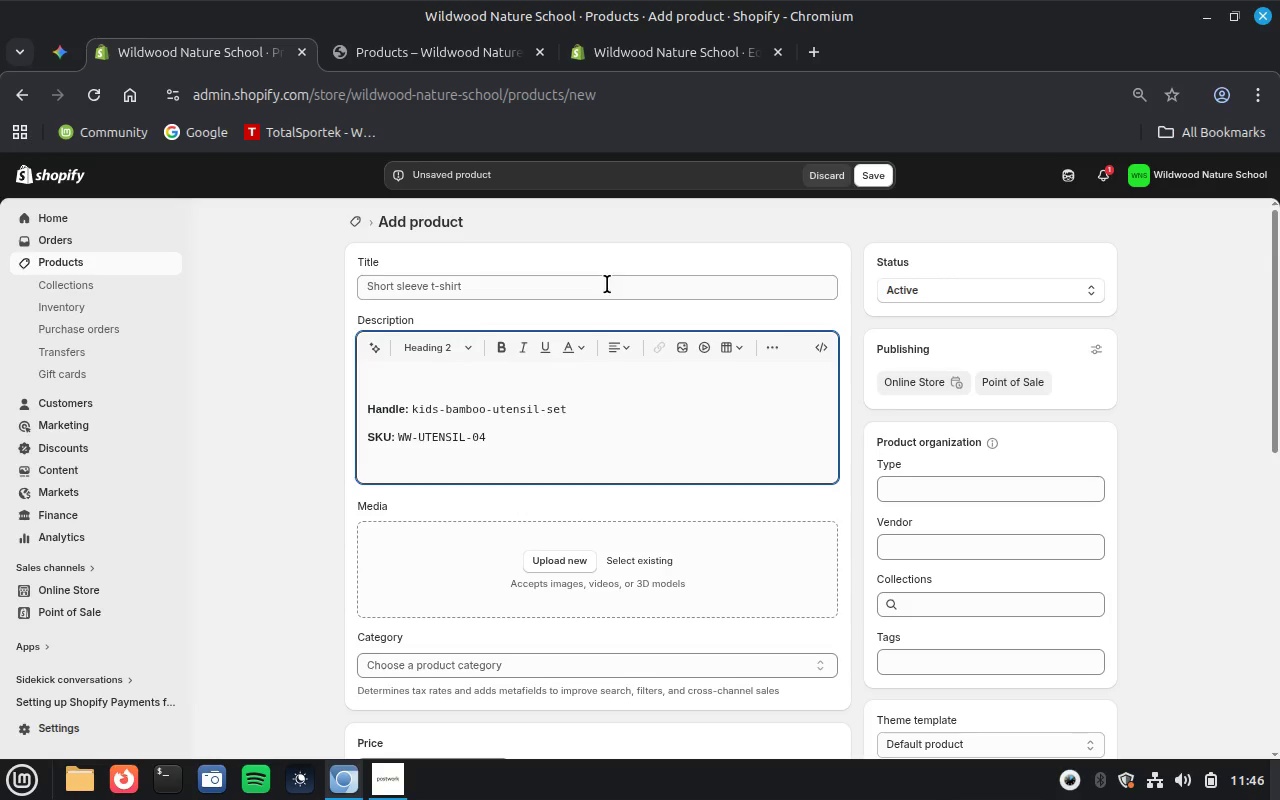 
left_click([607, 284])
 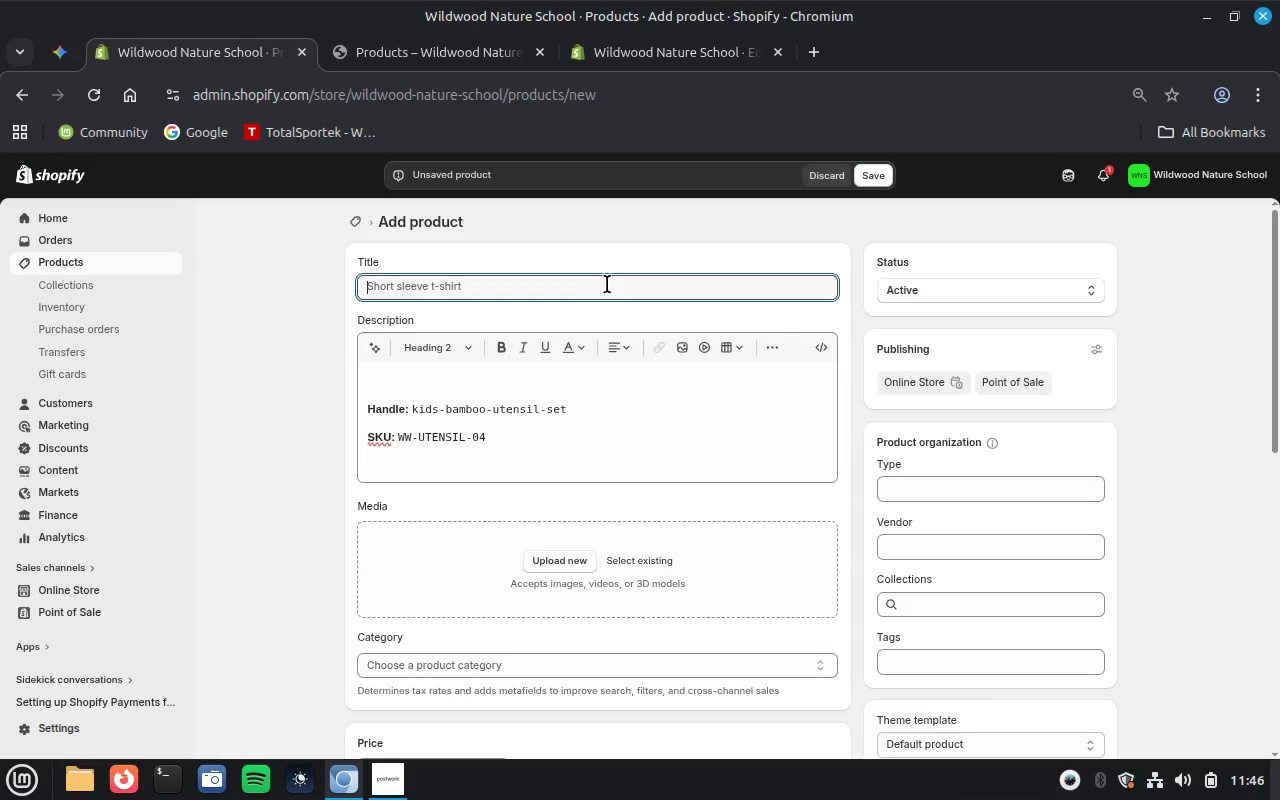 
key(Control+V)
 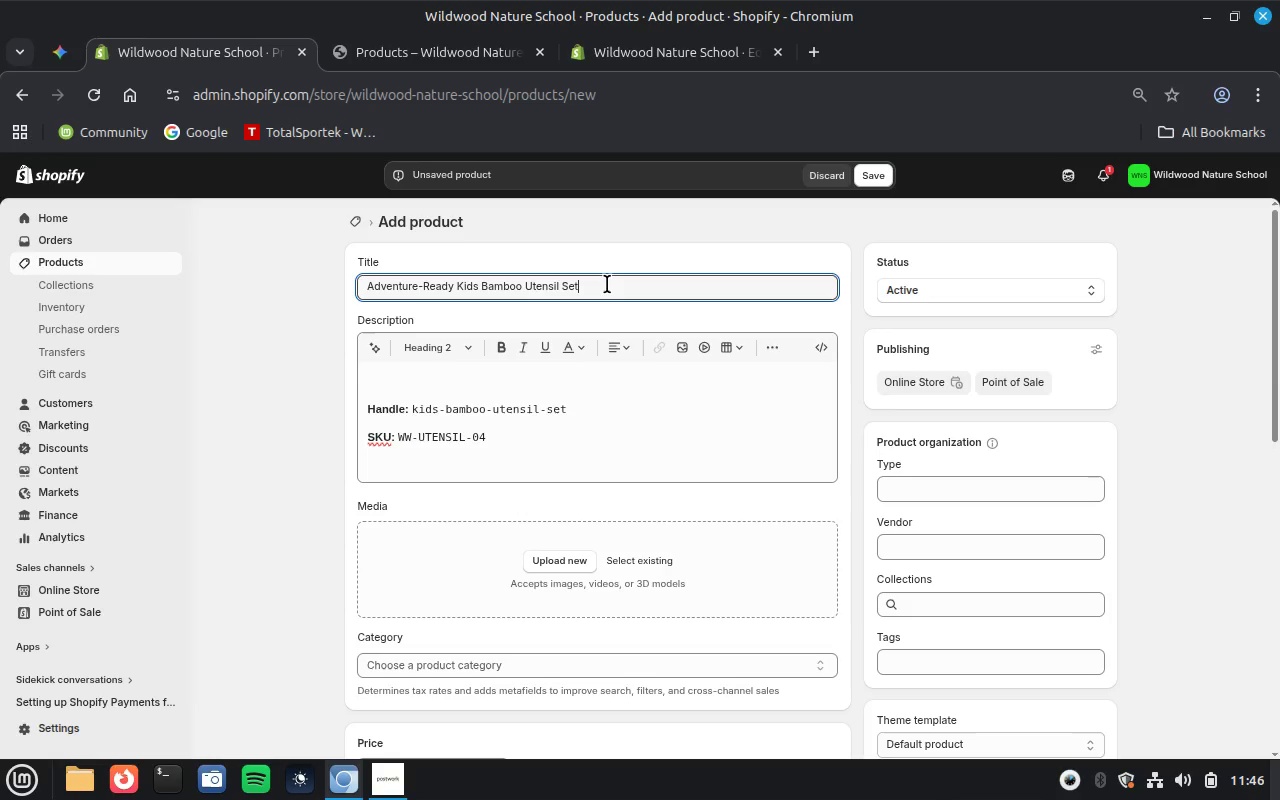 
wait(9.17)
 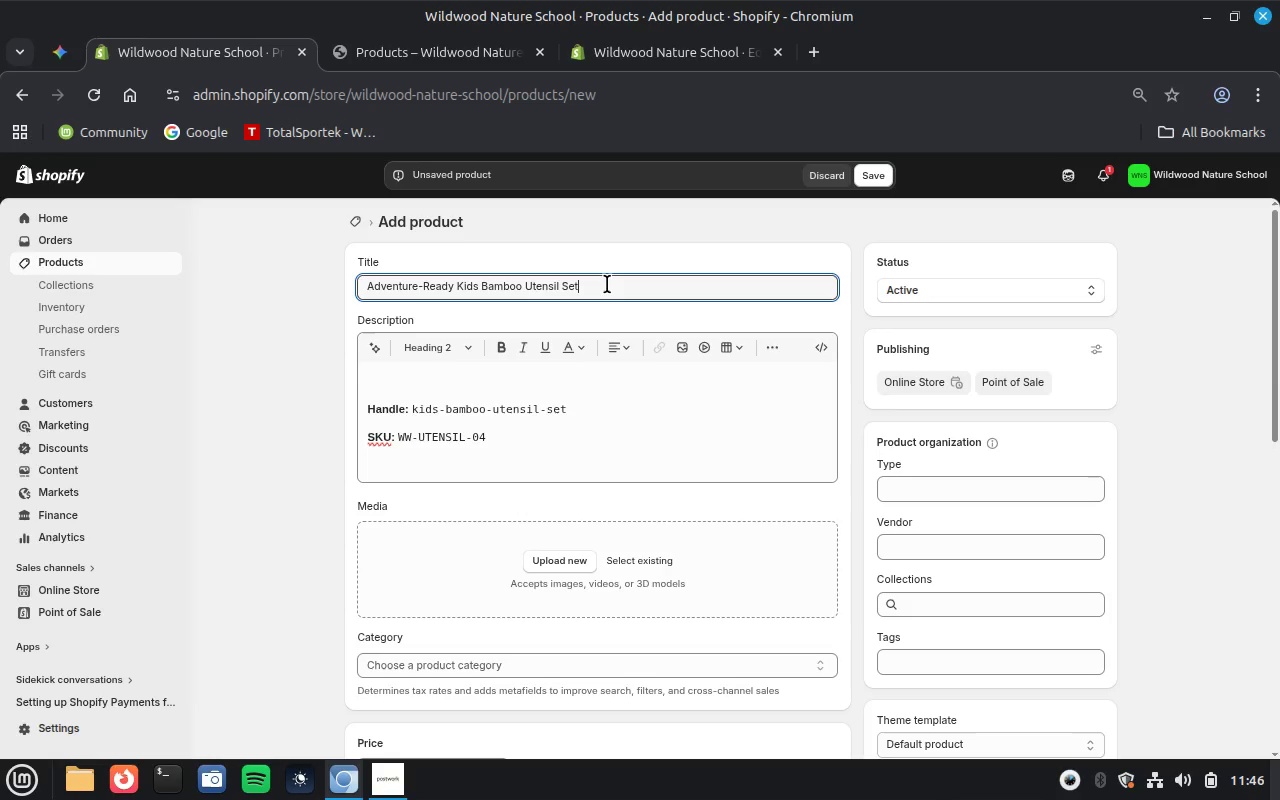 
left_click([926, 495])
 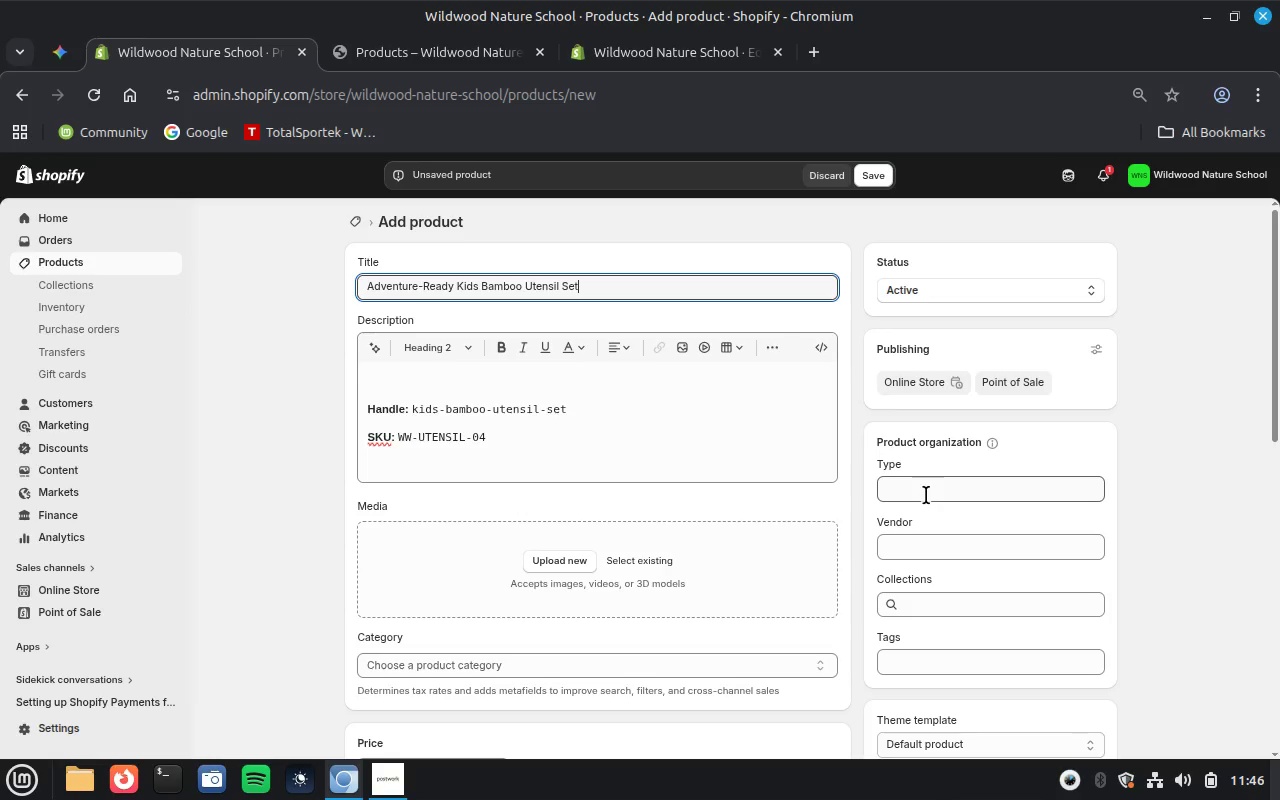 
key(Control+V)
 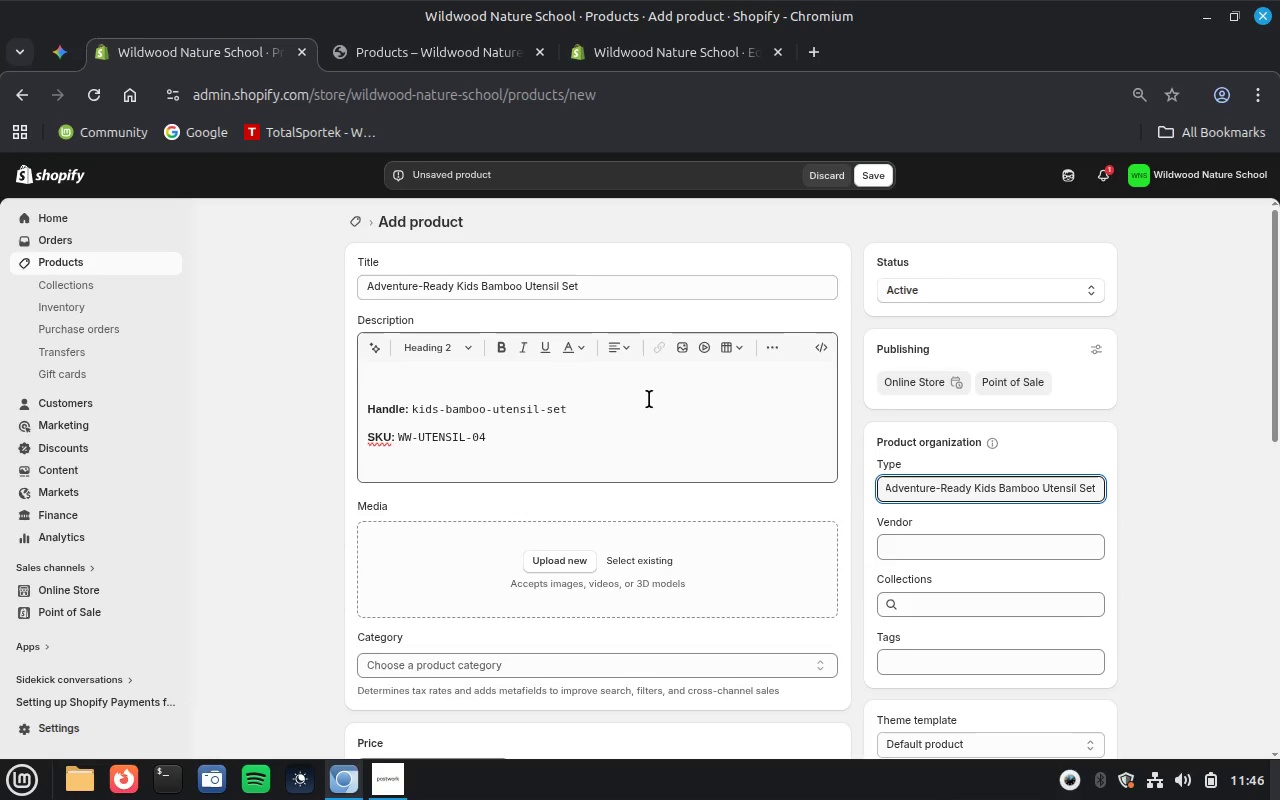 
wait(5.36)
 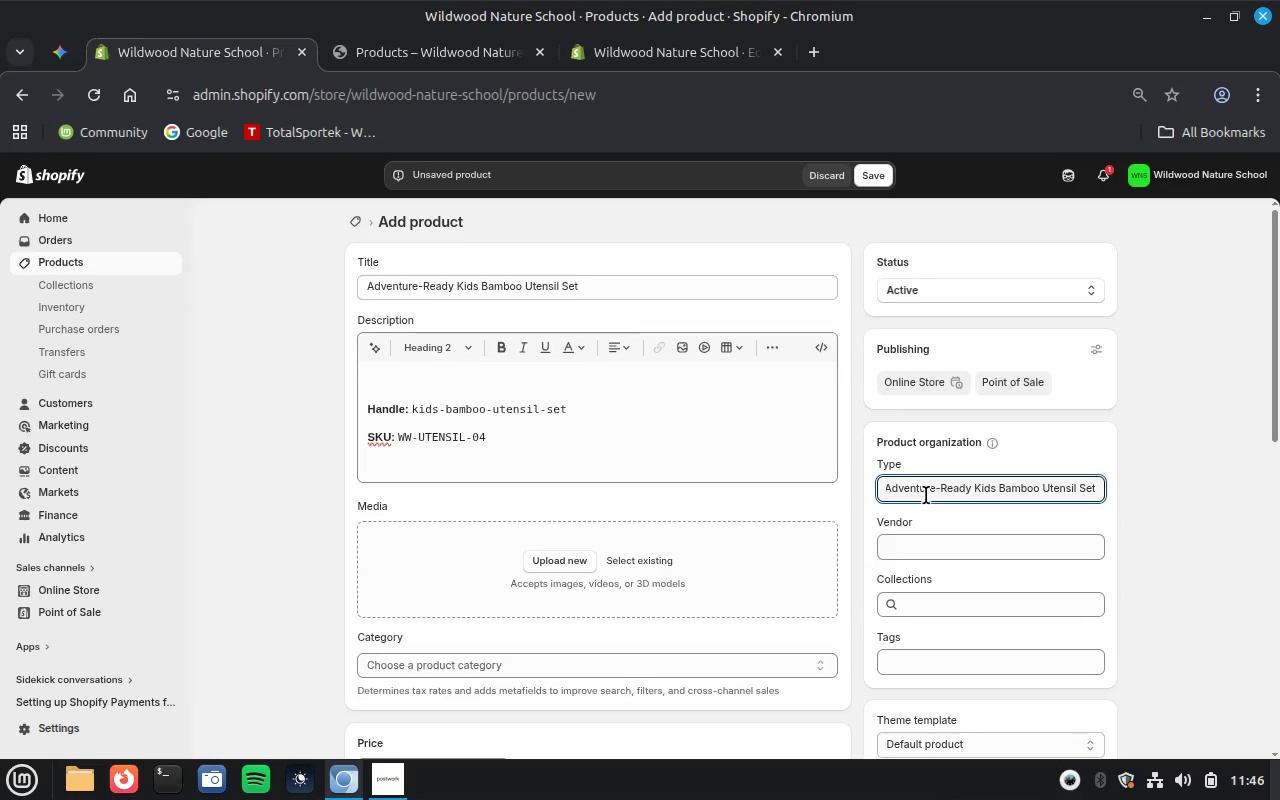 
left_click([644, 559])
 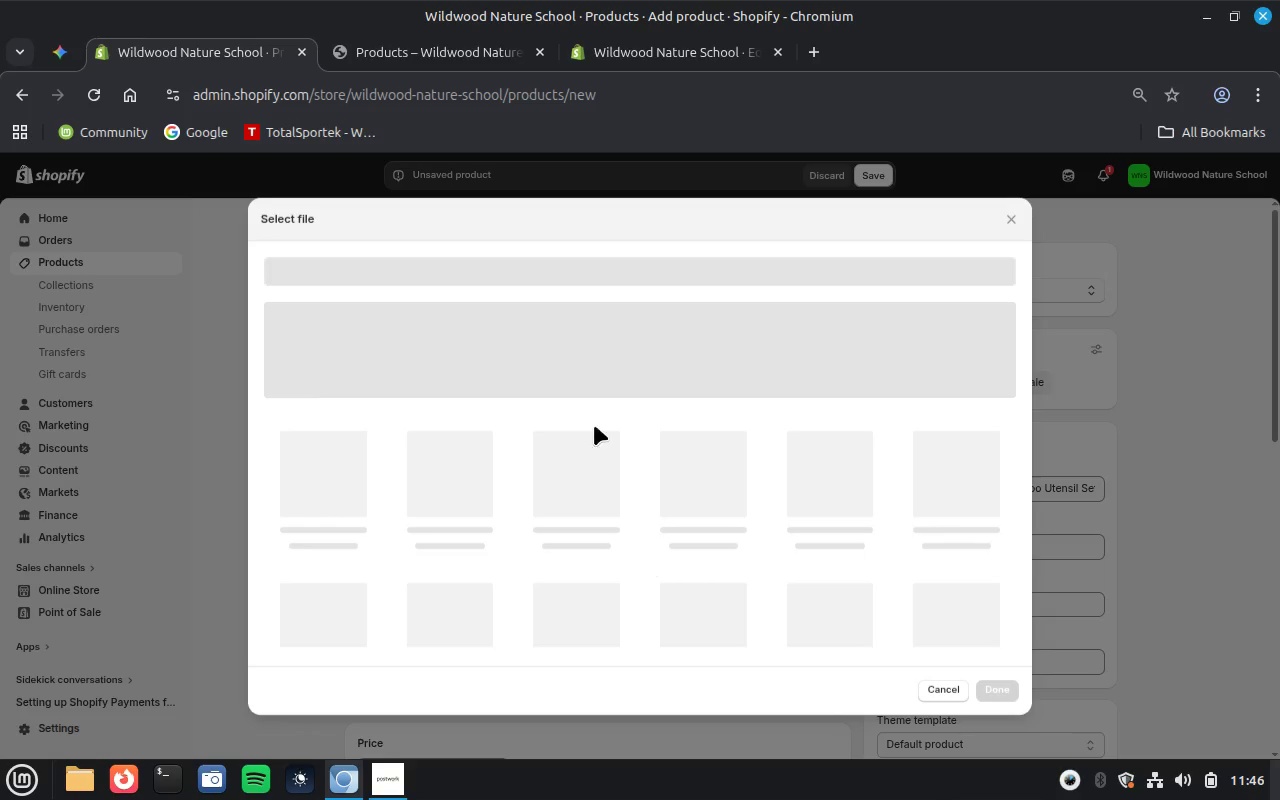 
mouse_move([605, 317])
 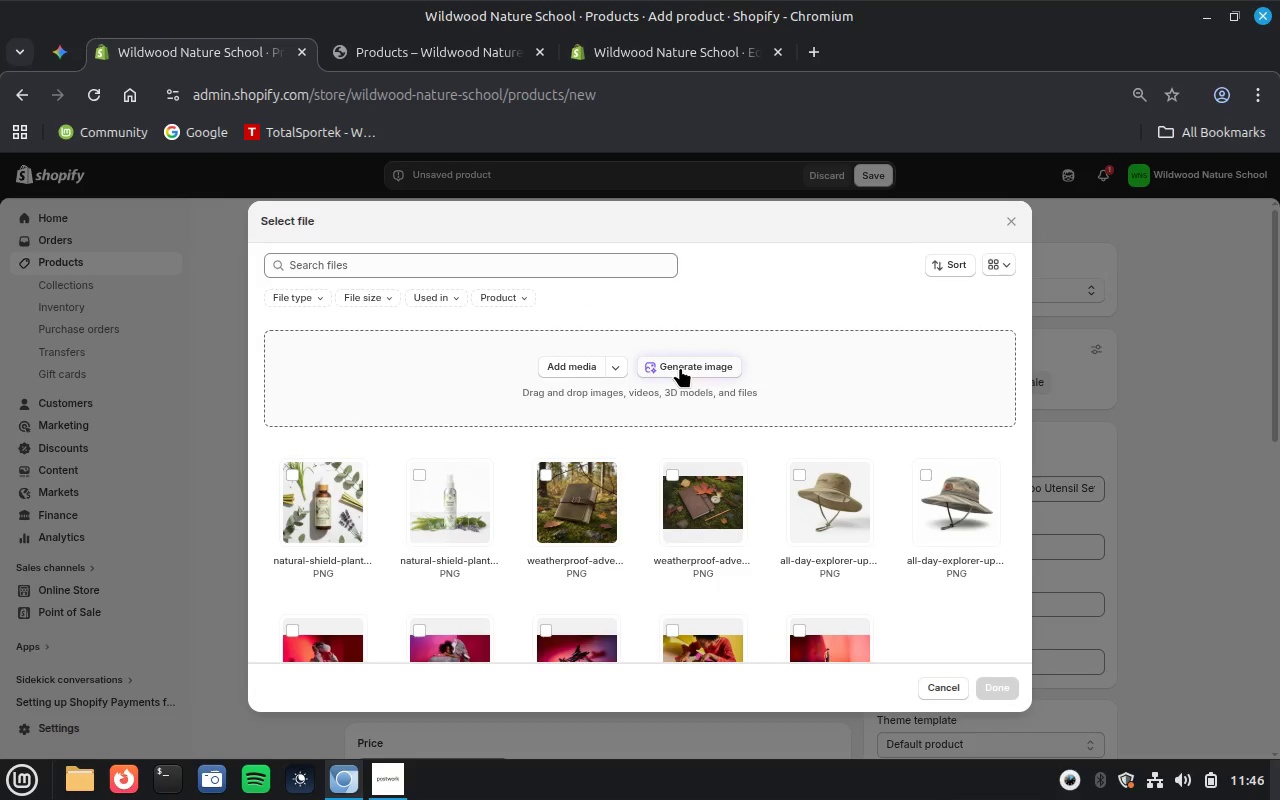 
left_click([680, 367])
 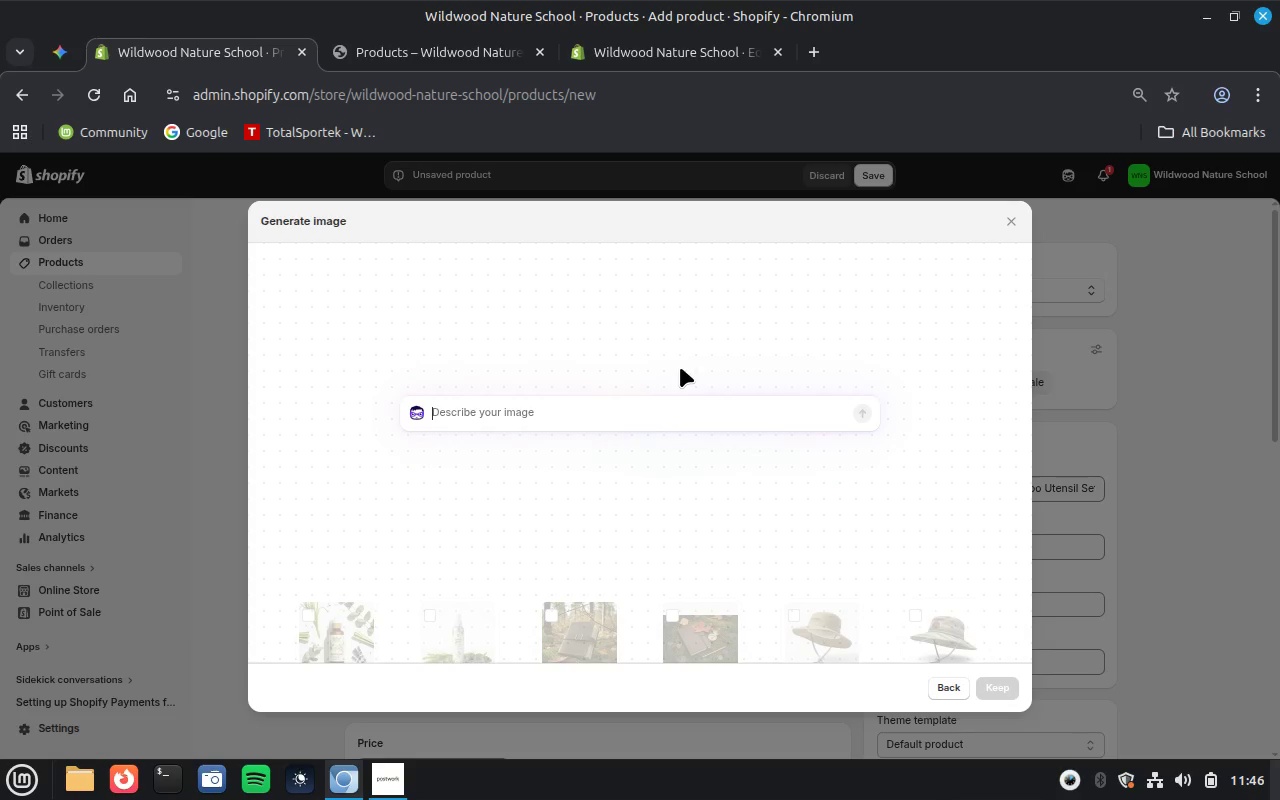 
key(Control+V)
 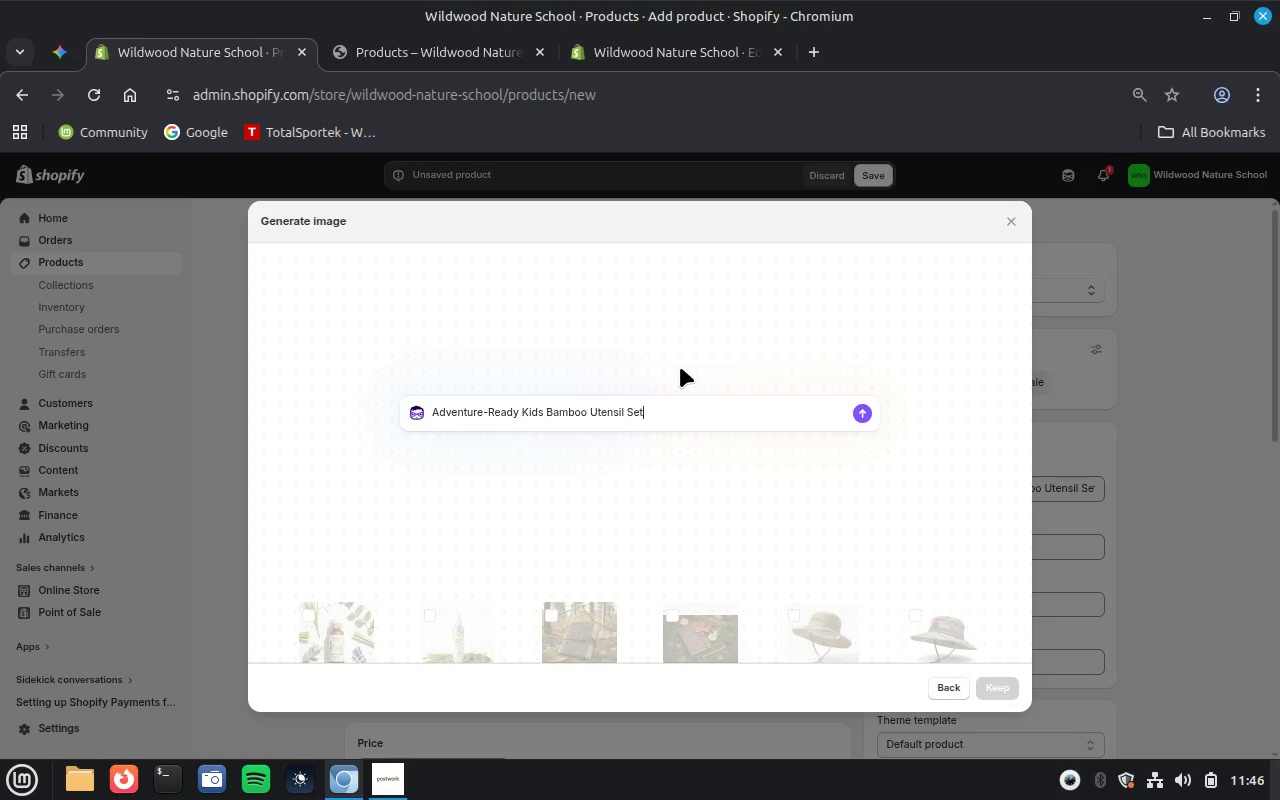 
key(Enter)
 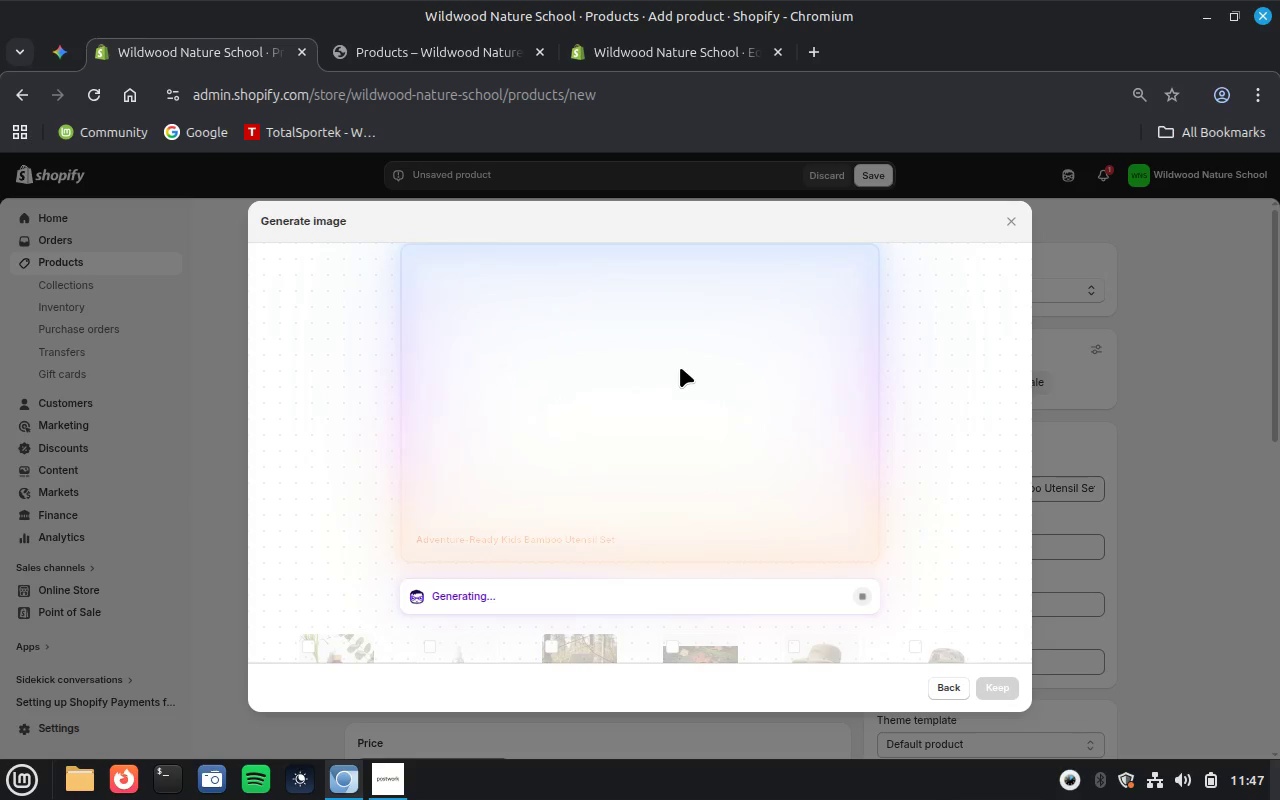 
scroll: coordinate [680, 367], scroll_direction: down, amount: 2.0
 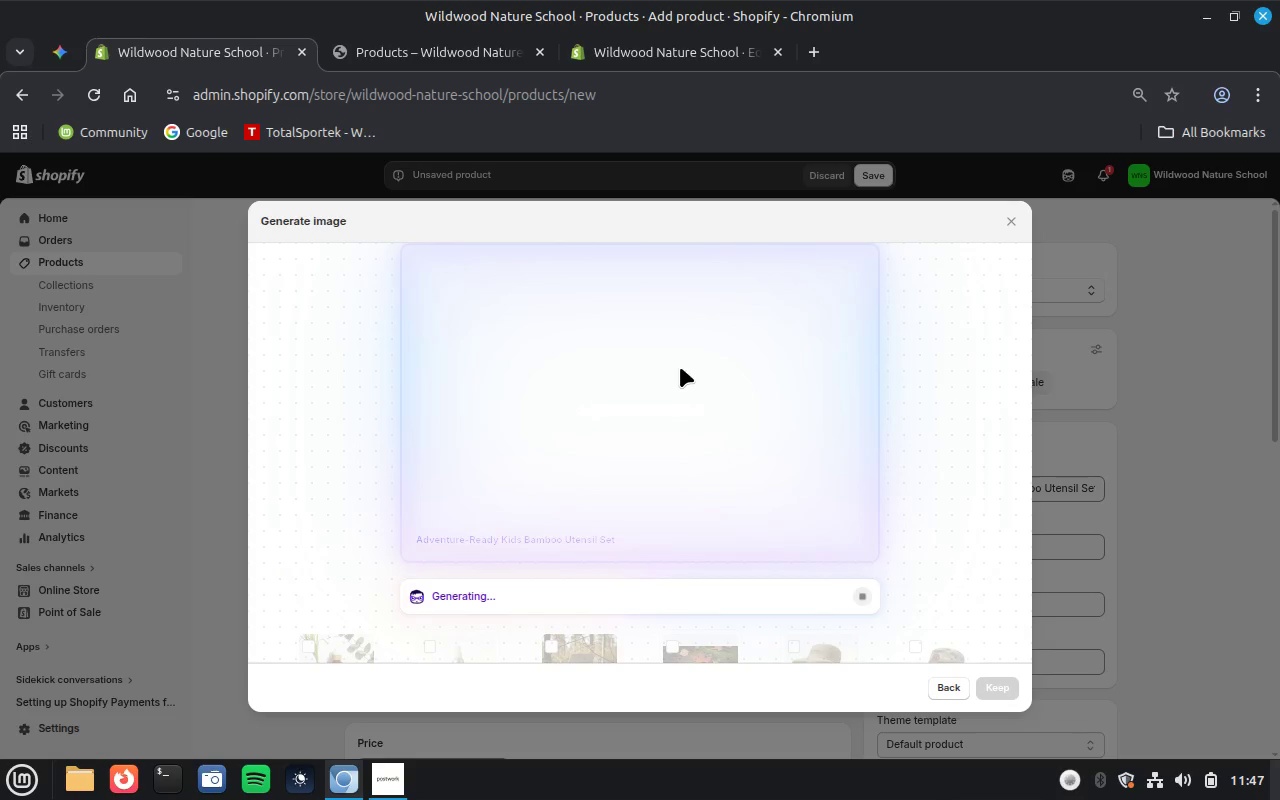 
wait(37.27)
 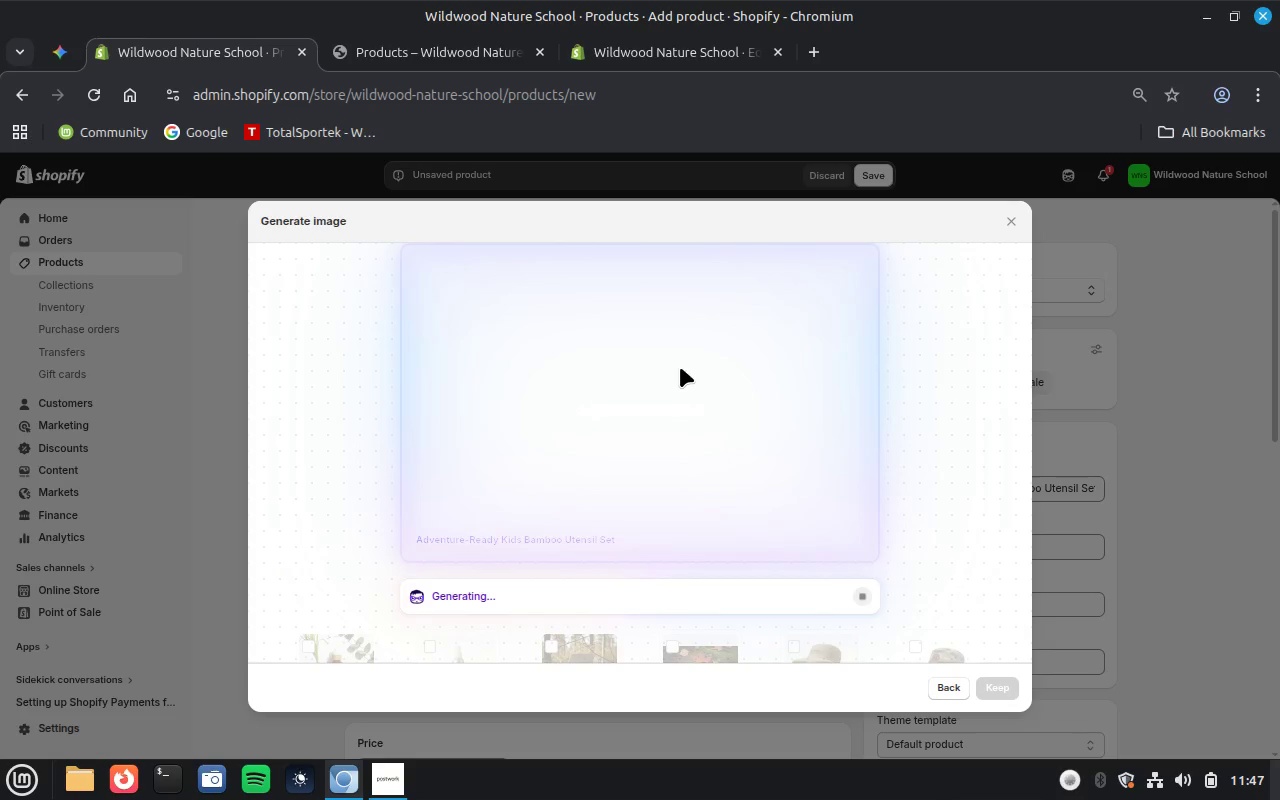 
left_click([1003, 687])
 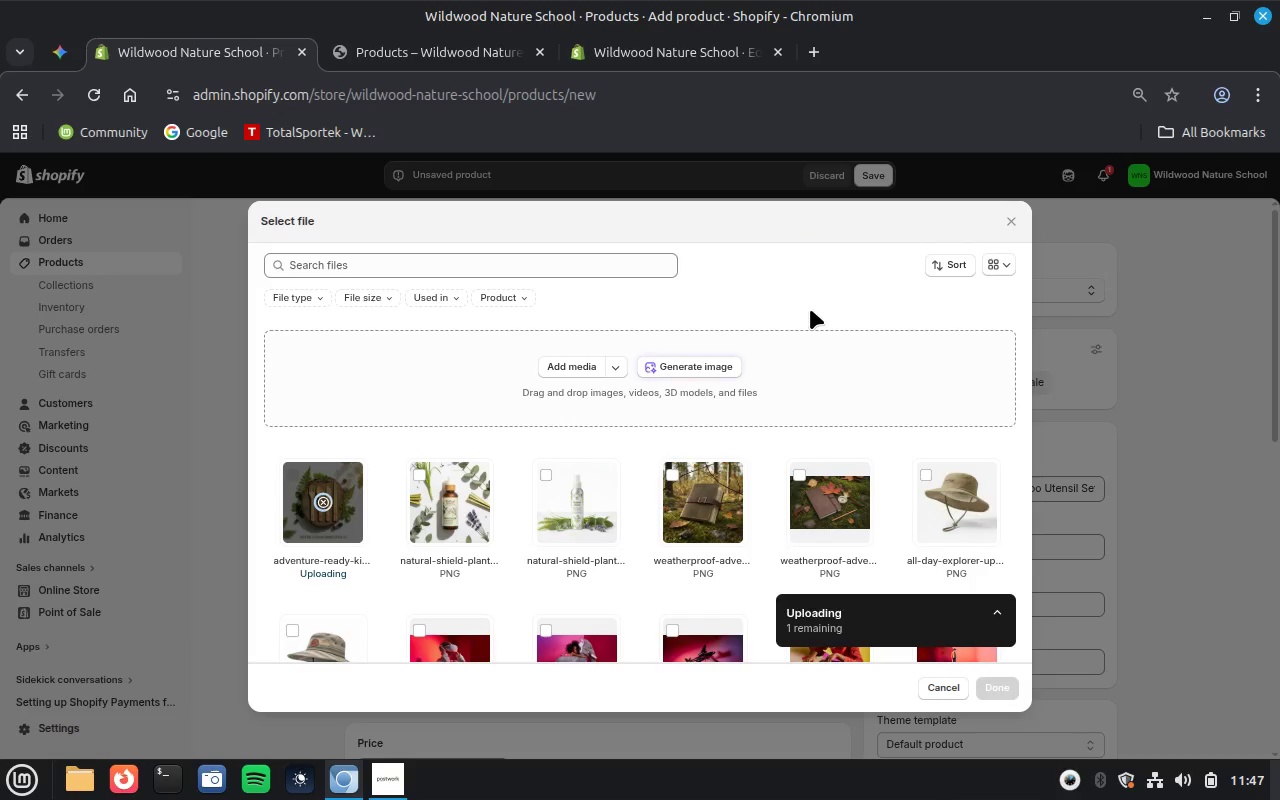 
left_click([706, 367])
 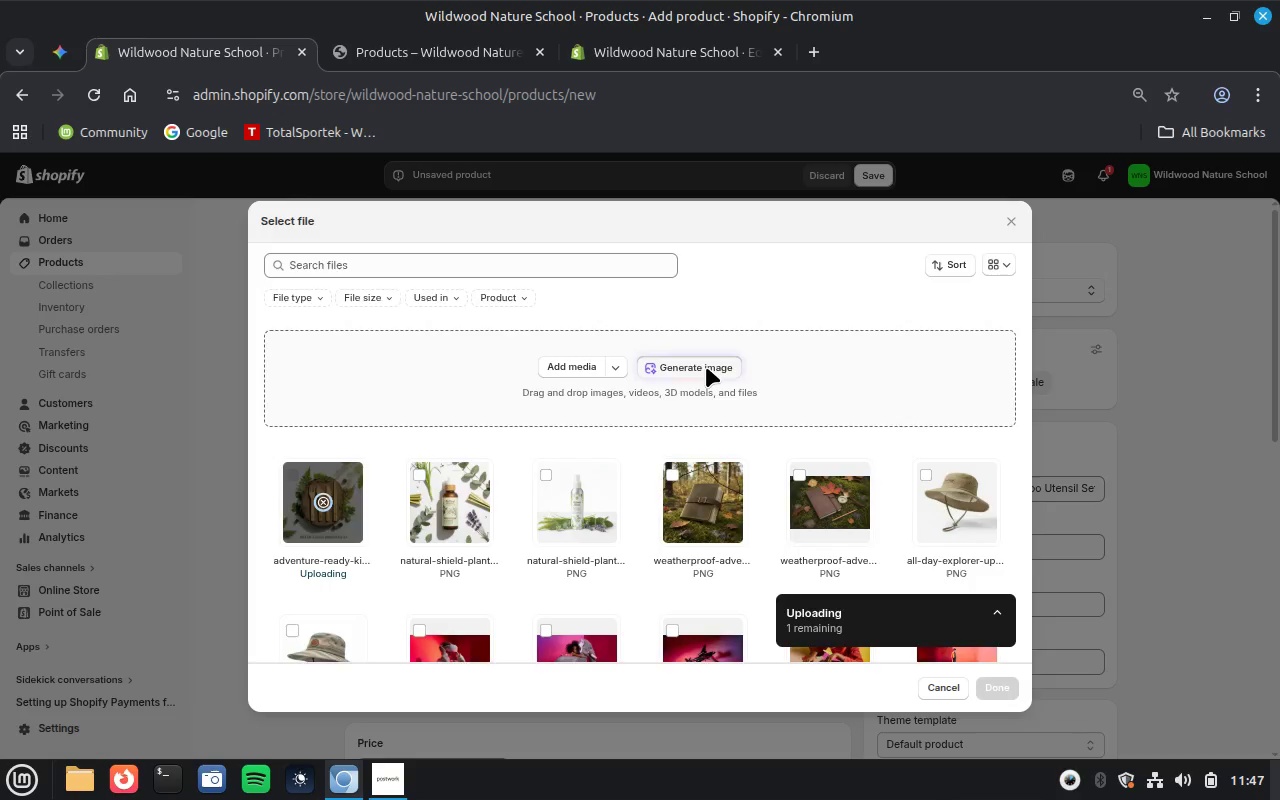 
key(Control+V)
 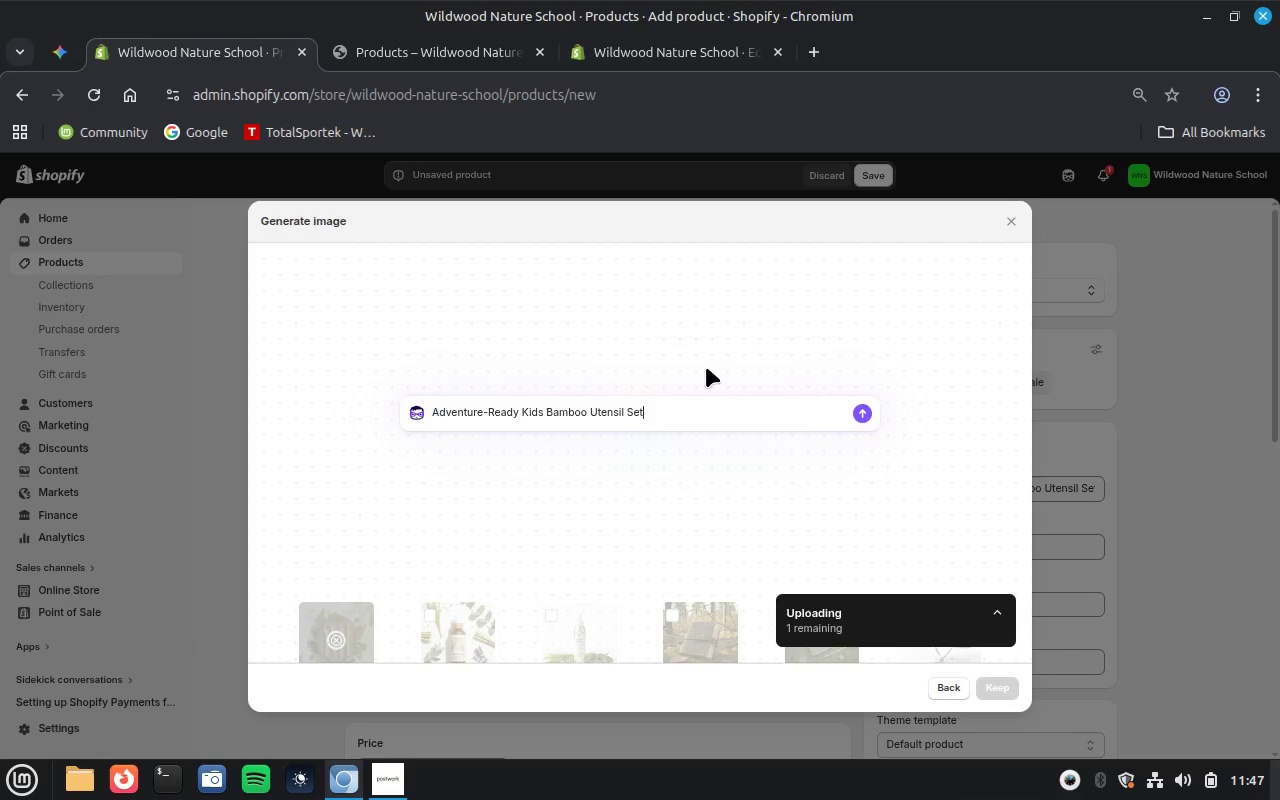 
key(Enter)
 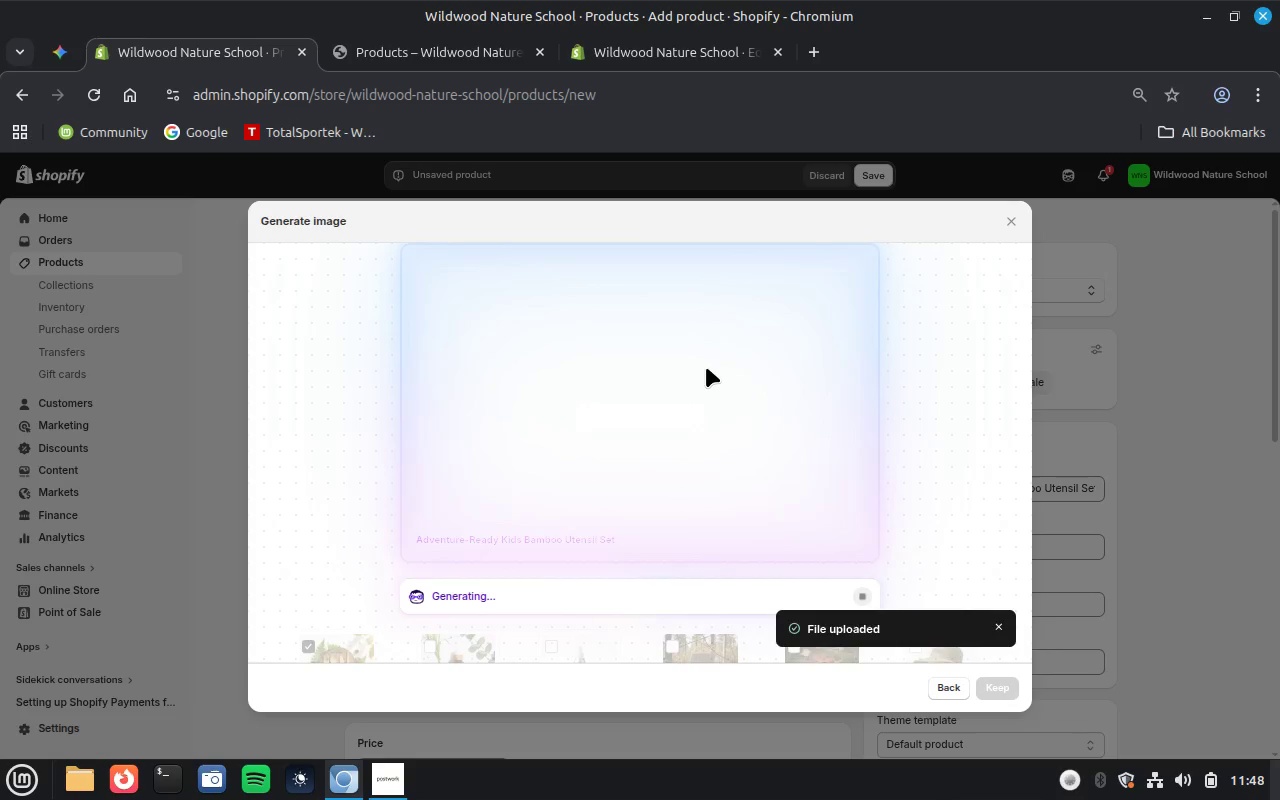 
wait(43.17)
 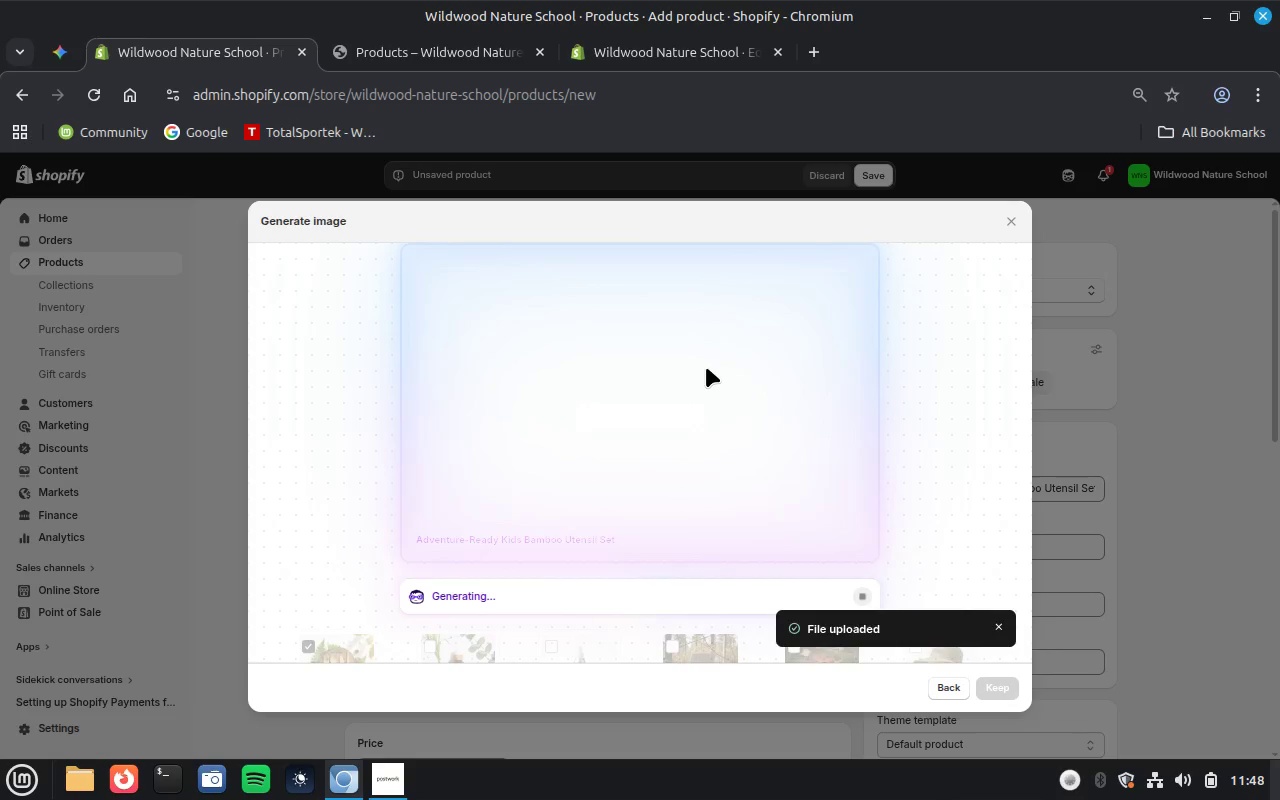 
left_click([993, 683])
 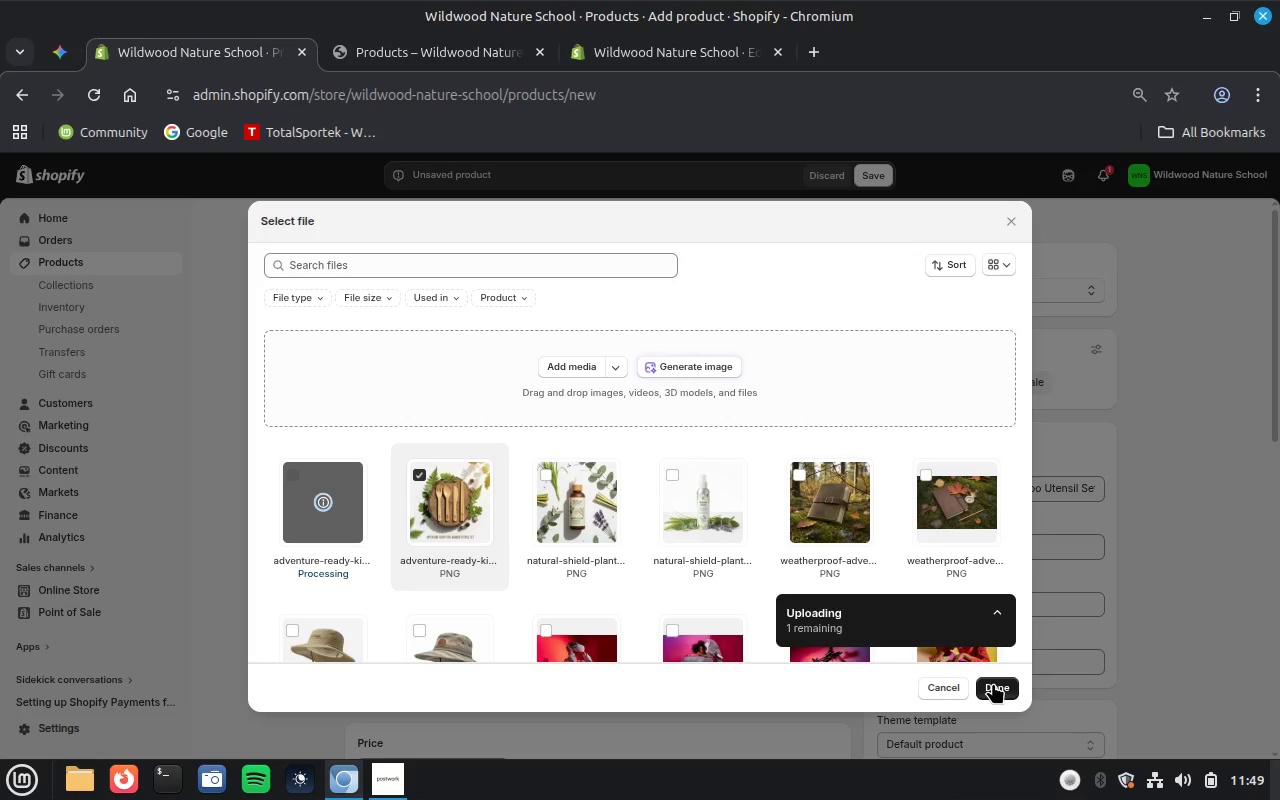 
wait(34.06)
 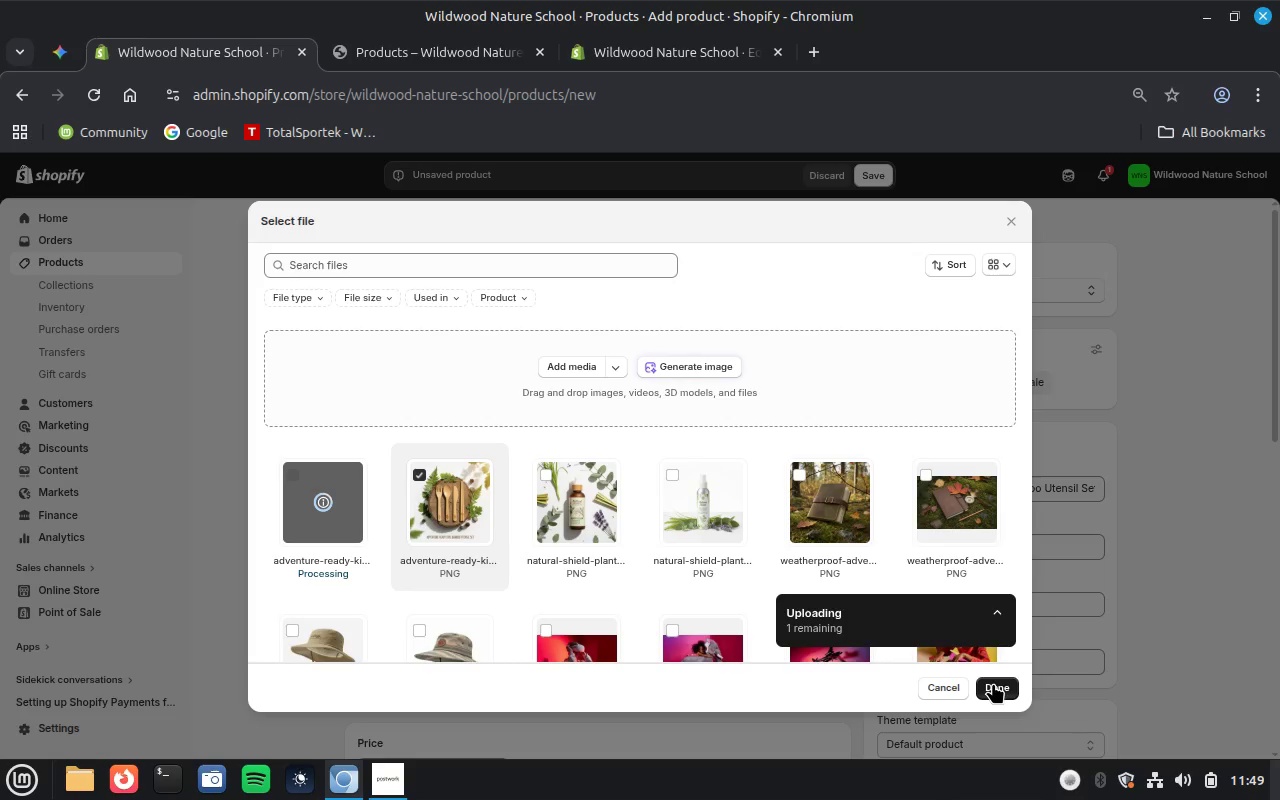 
left_click([993, 683])
 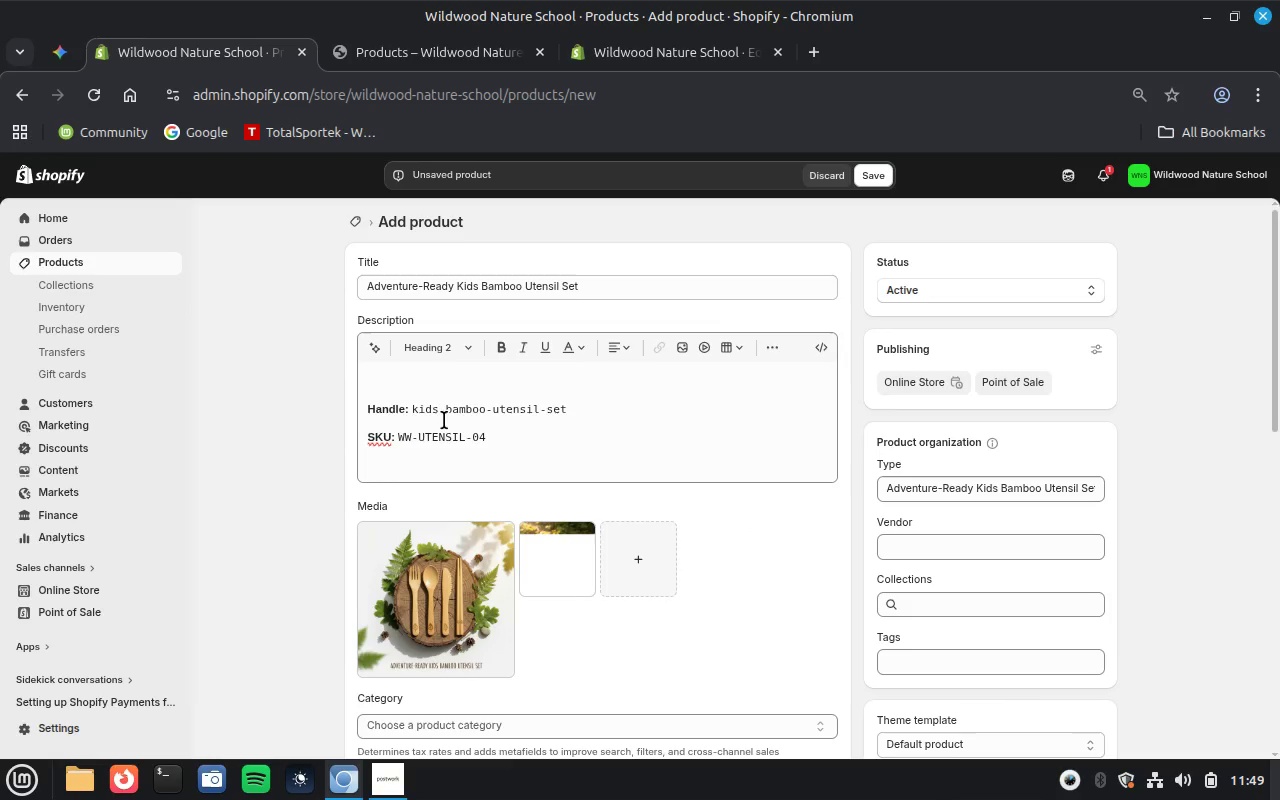 
wait(5.48)
 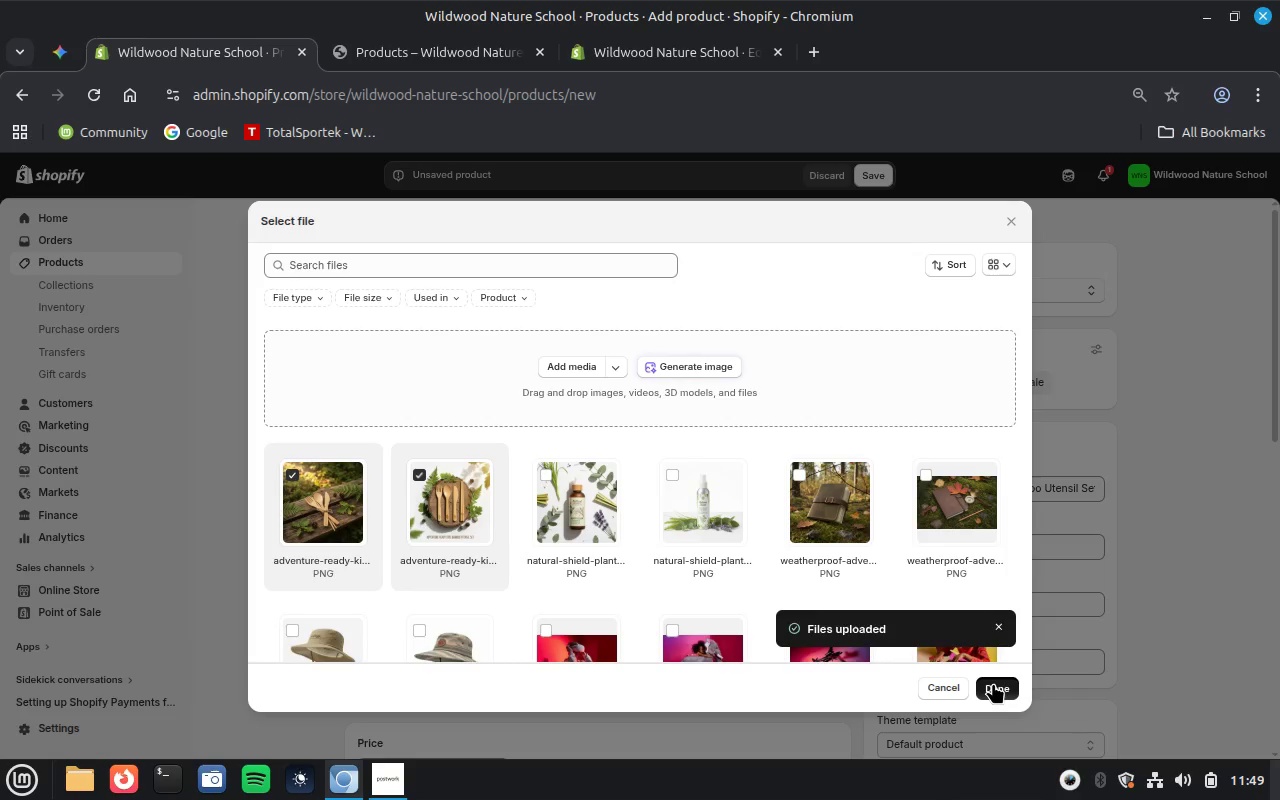 
left_click_drag(start_coordinate=[399, 433], to_coordinate=[501, 436])
 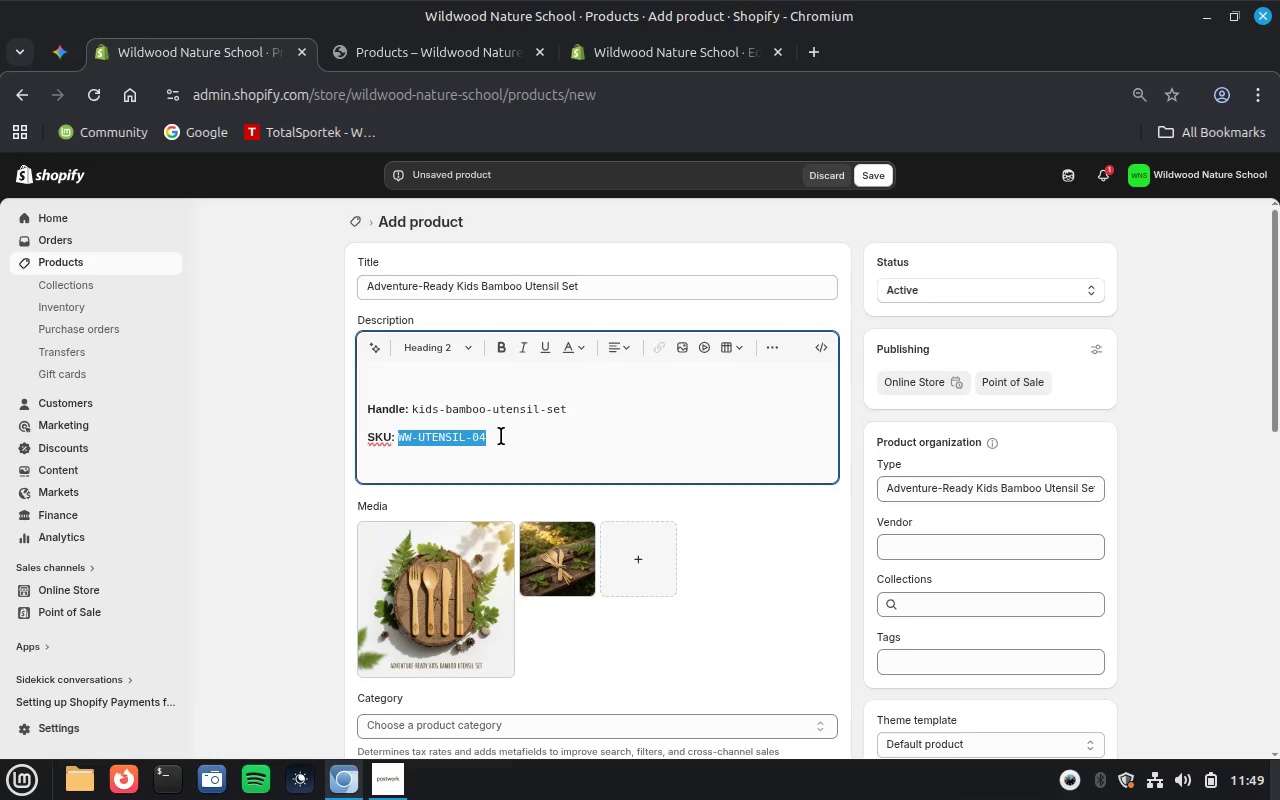 
key(Control+ControlLeft)
 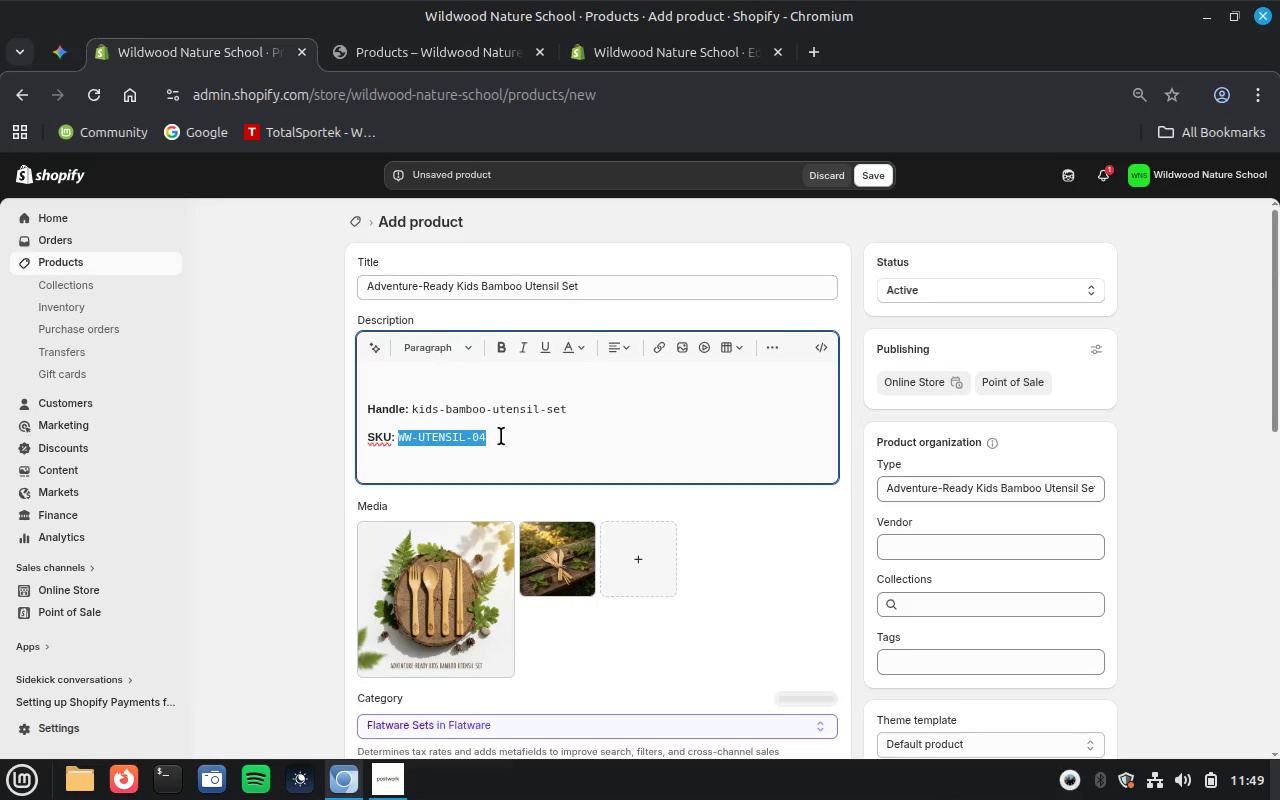 
key(Control+X)
 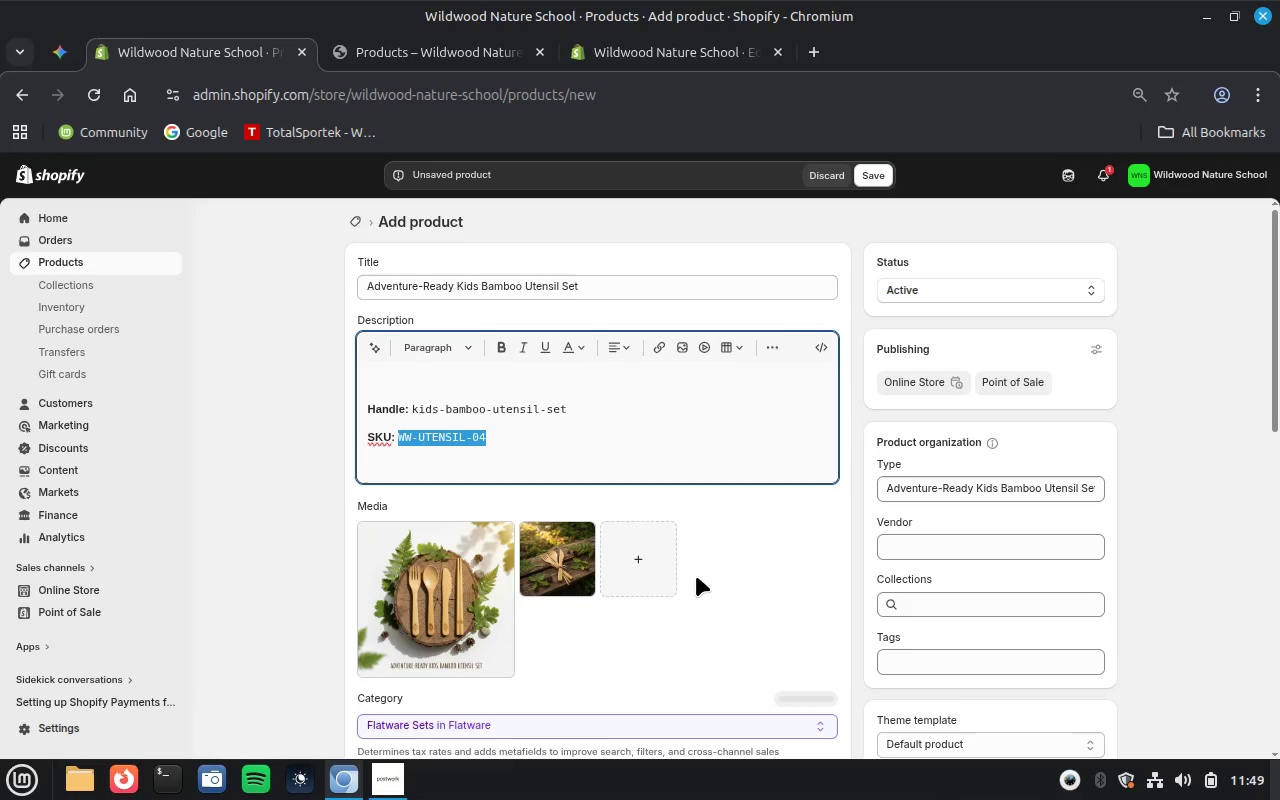 
scroll: coordinate [457, 677], scroll_direction: down, amount: 2.0
 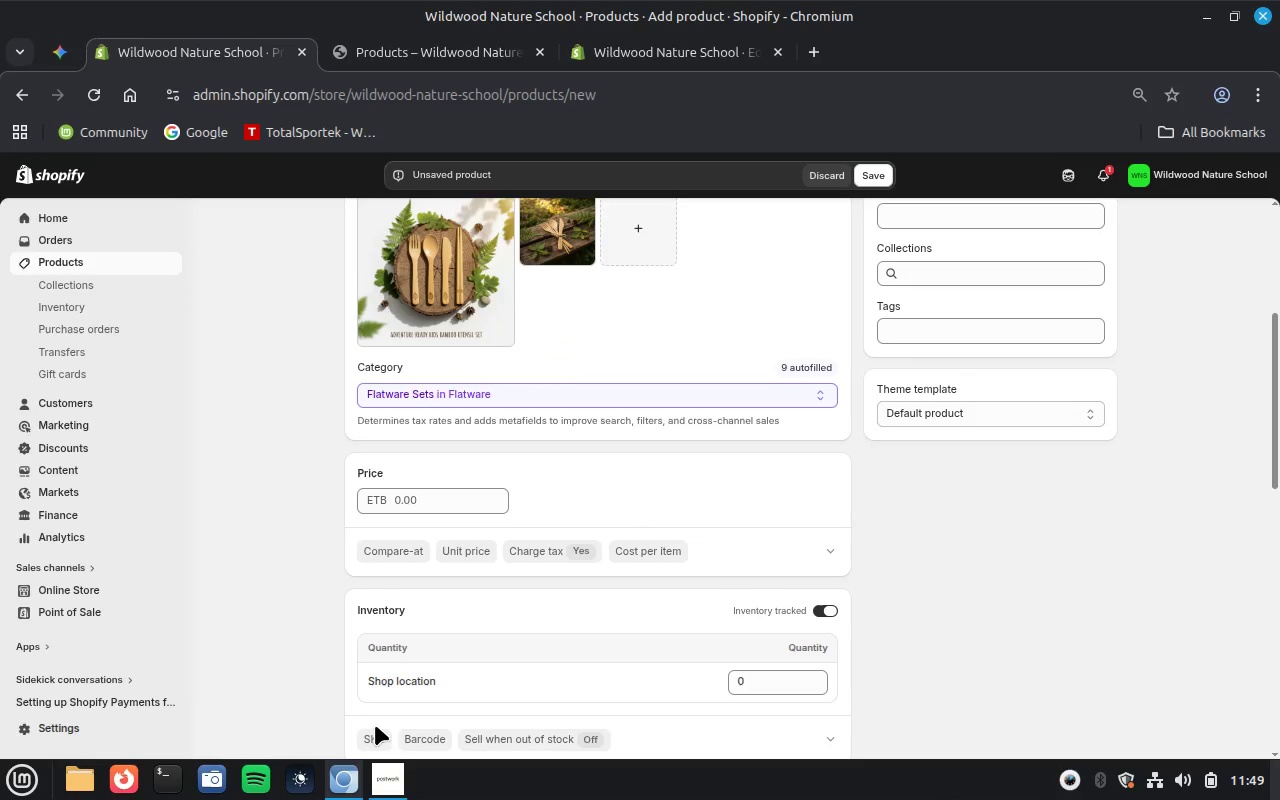 
left_click([373, 730])
 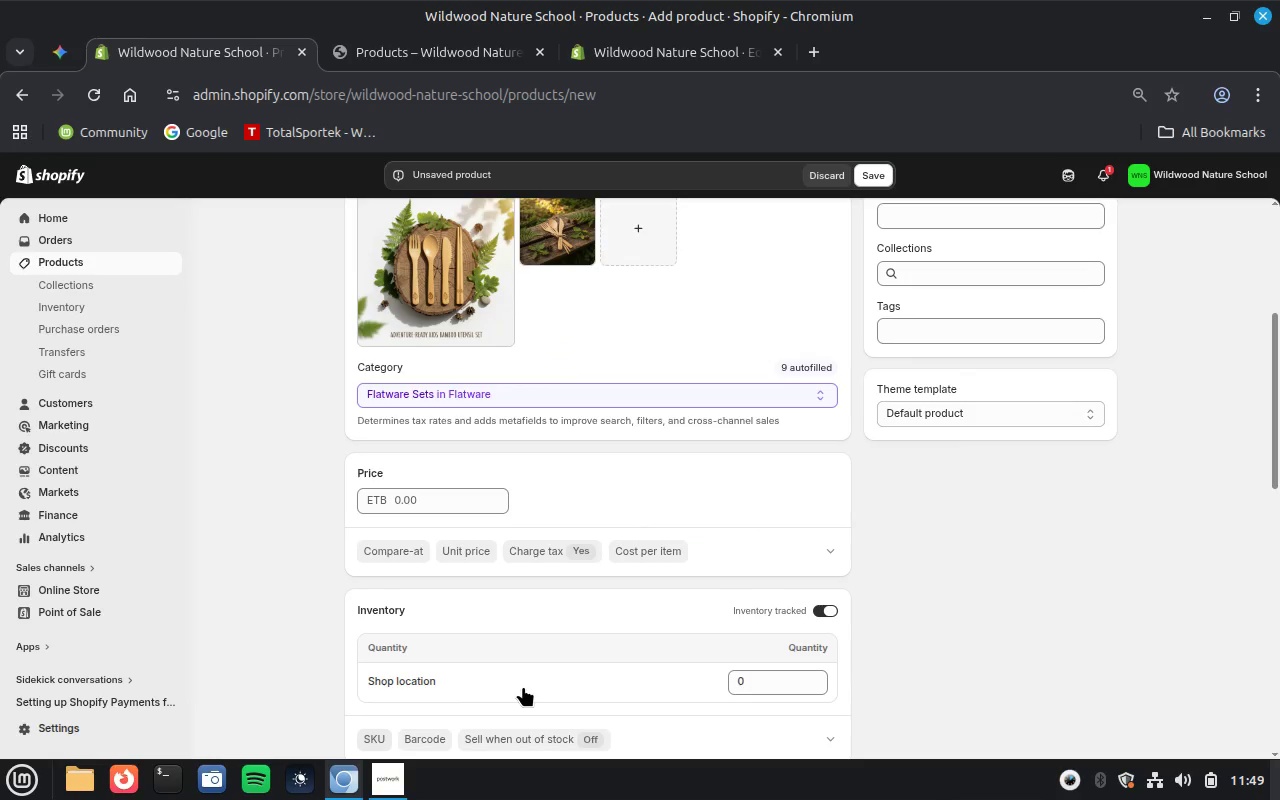 
scroll: coordinate [523, 686], scroll_direction: down, amount: 1.0
 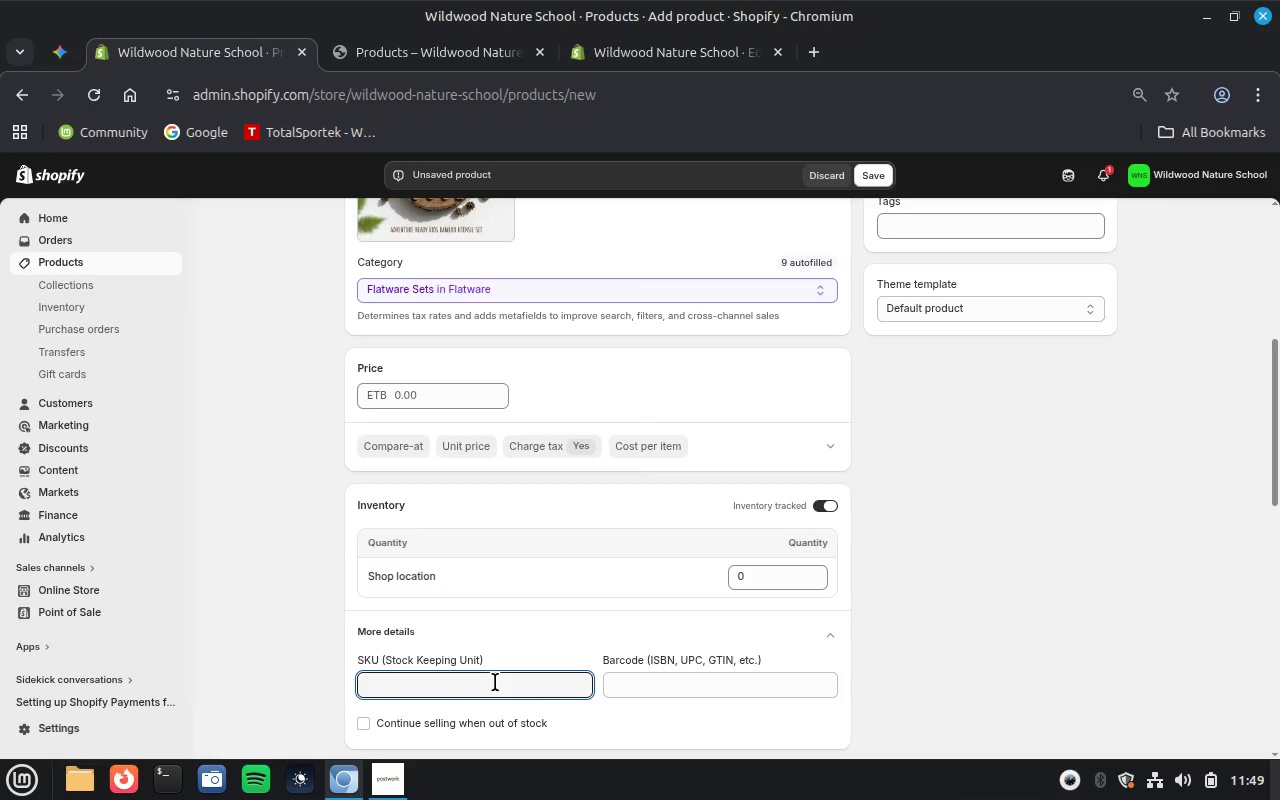 
key(Control+V)
 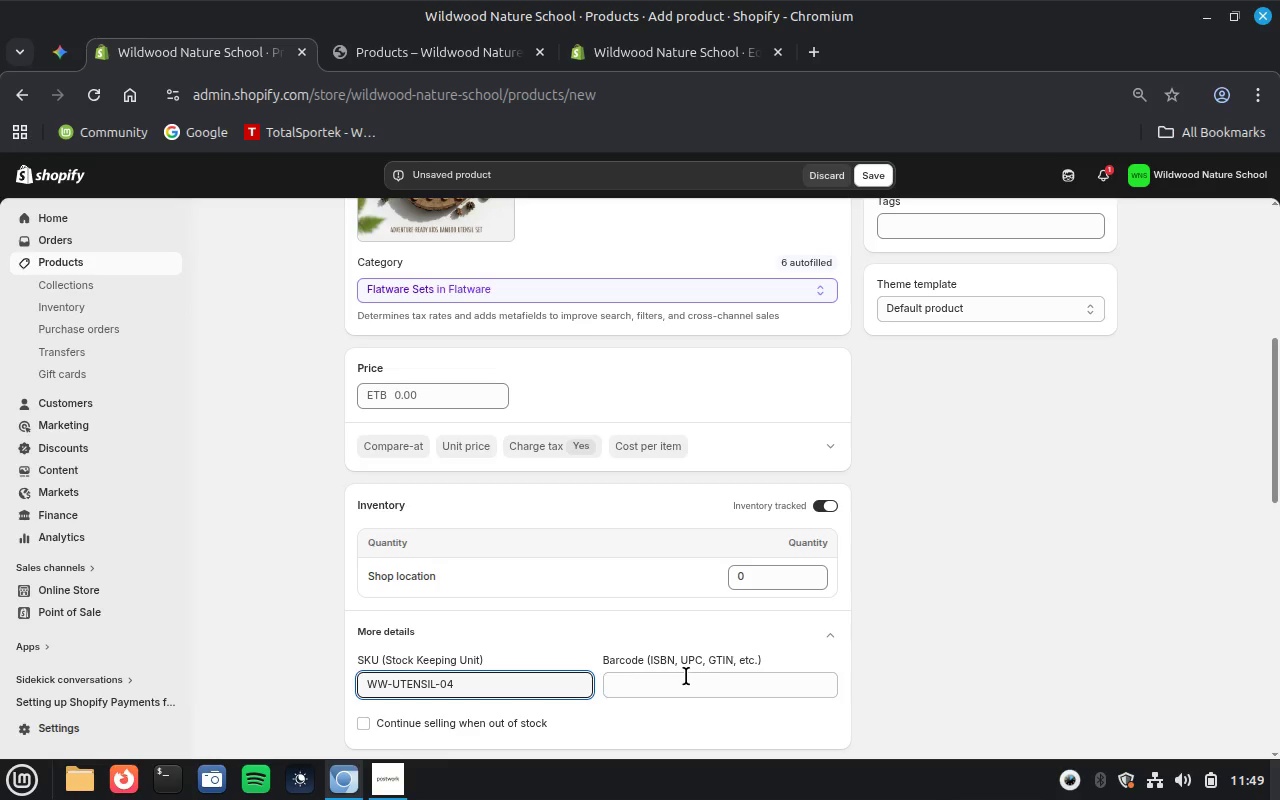 
left_click([914, 646])
 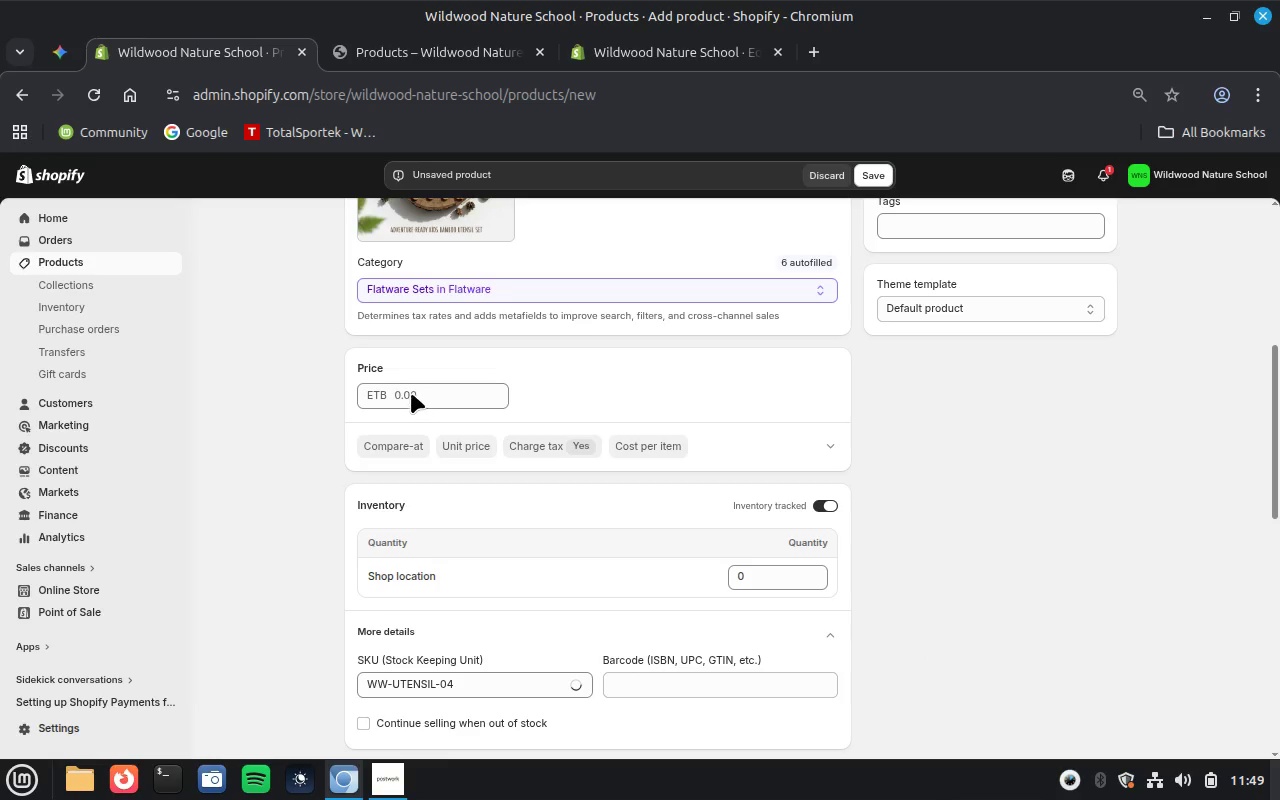 
left_click([411, 393])
 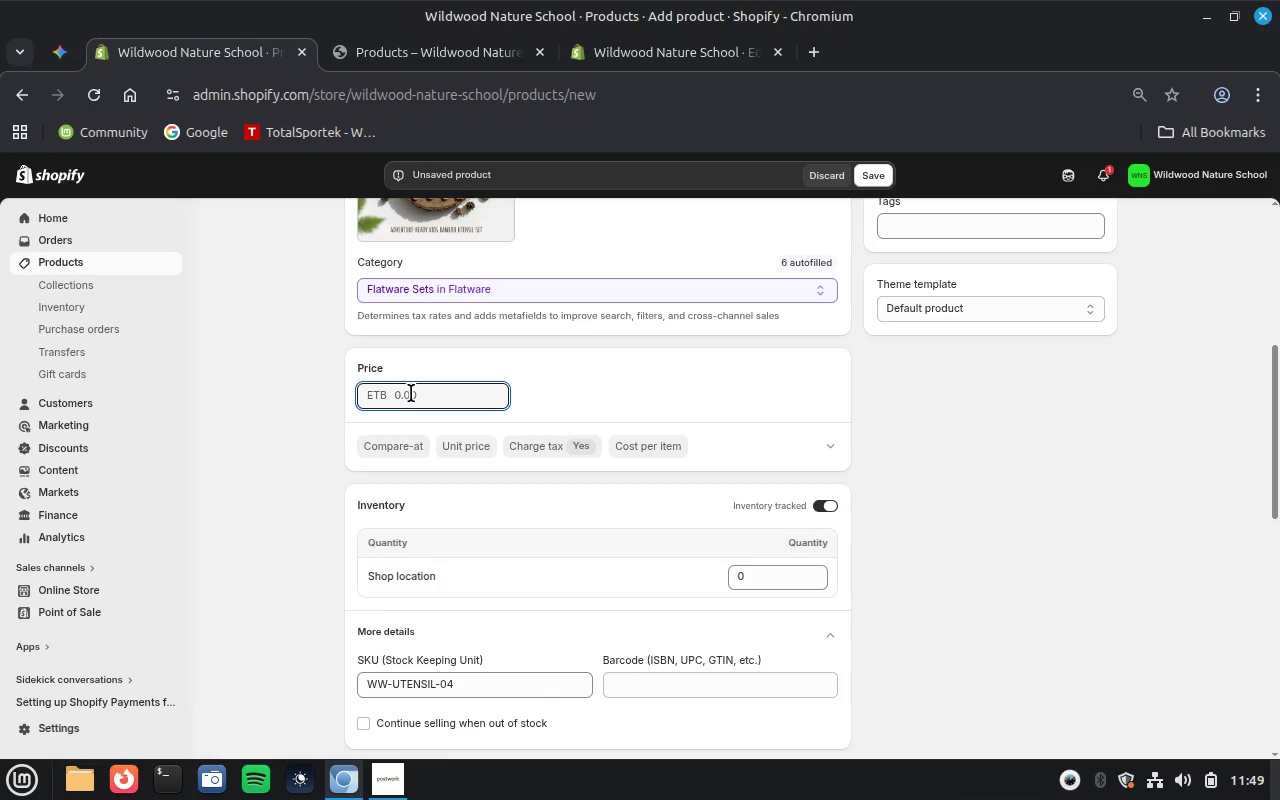 
type(199)
 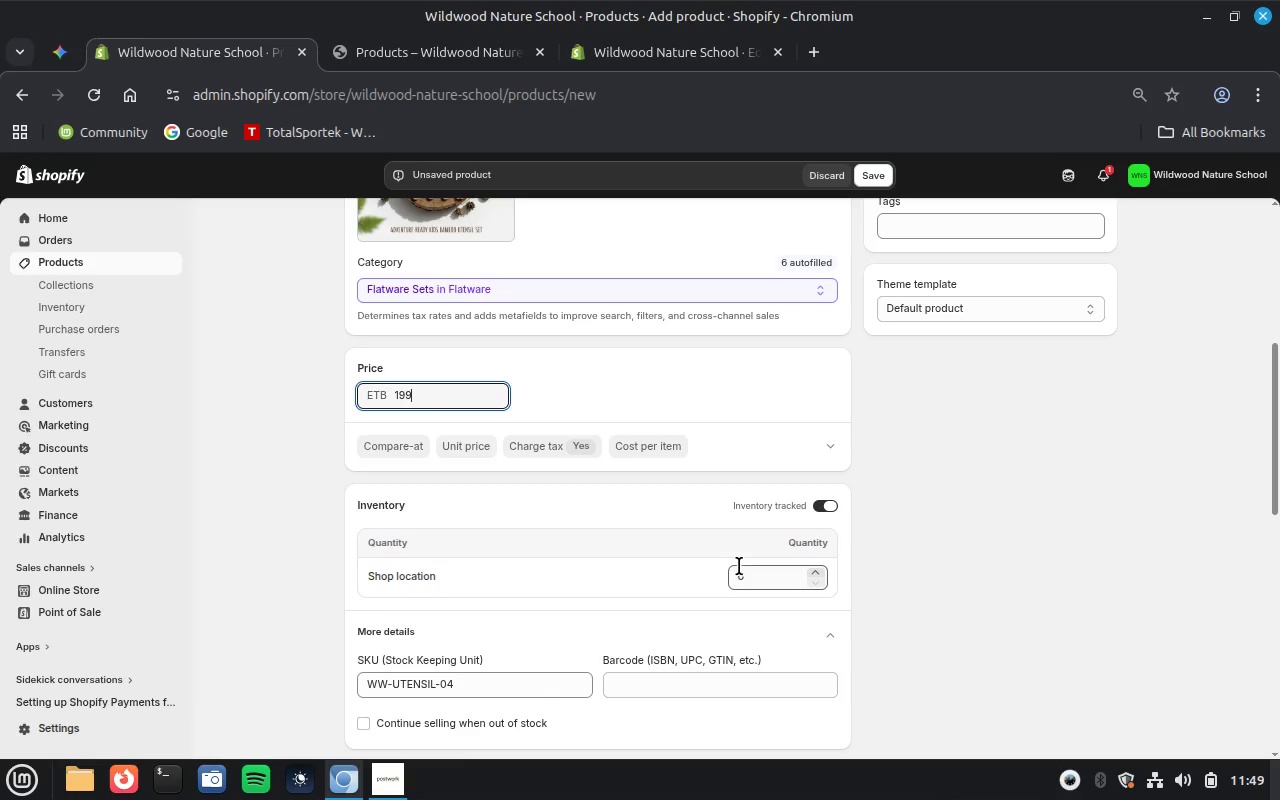 
left_click([738, 577])
 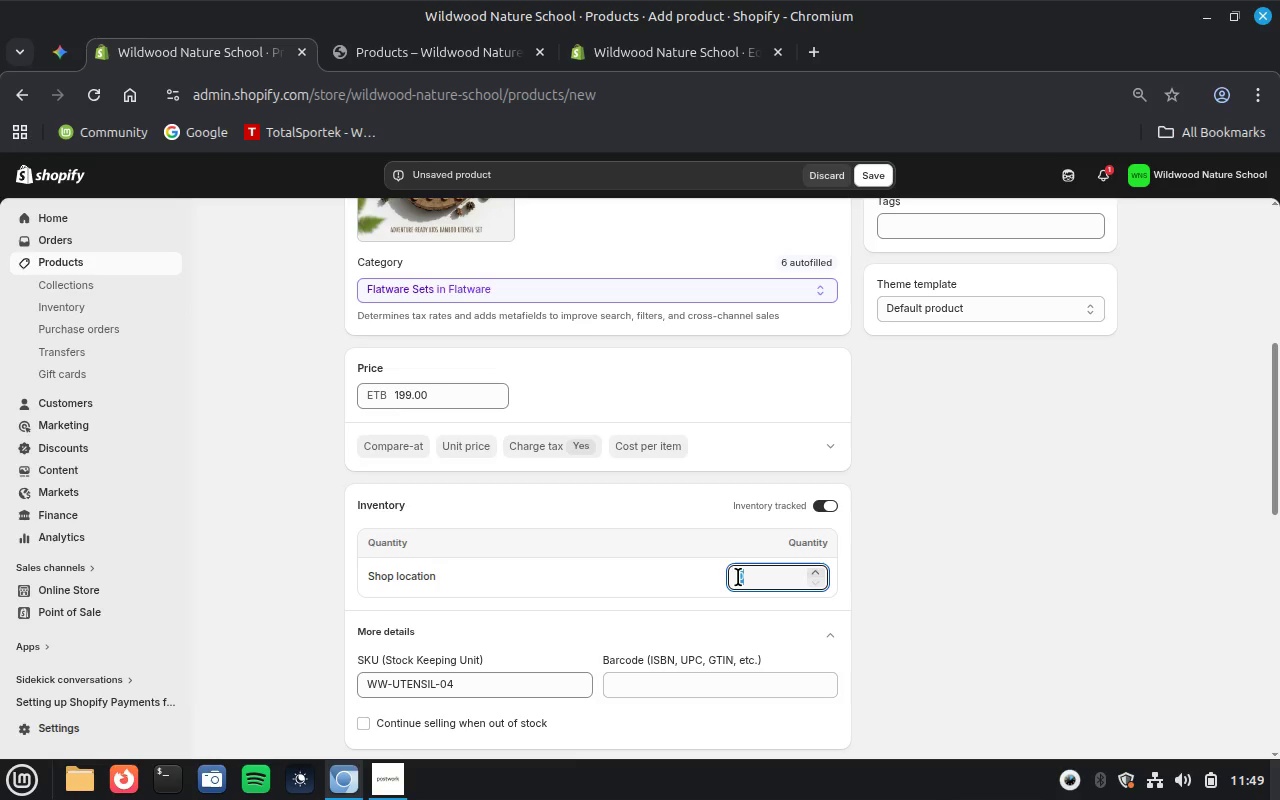 
type(10)
 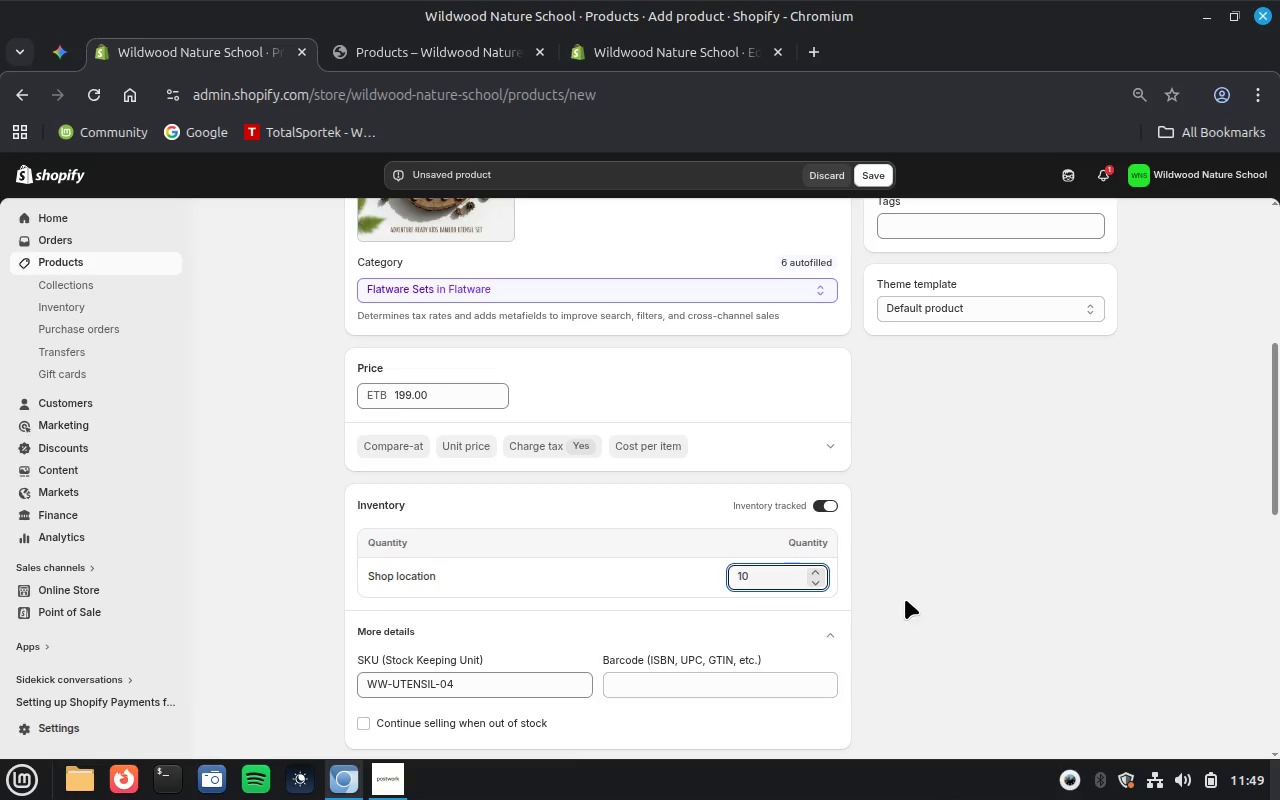 
scroll: coordinate [905, 599], scroll_direction: down, amount: 2.0
 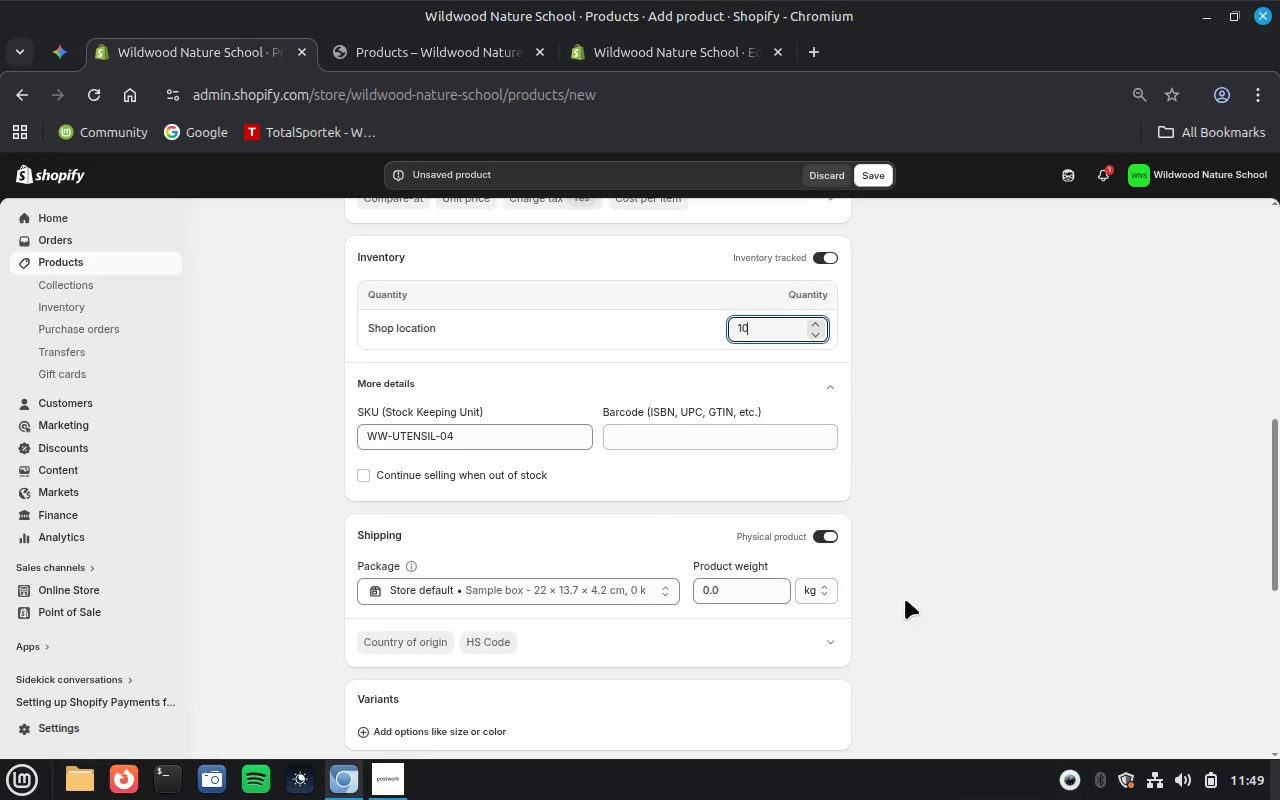 
scroll: coordinate [905, 599], scroll_direction: up, amount: 10.0
 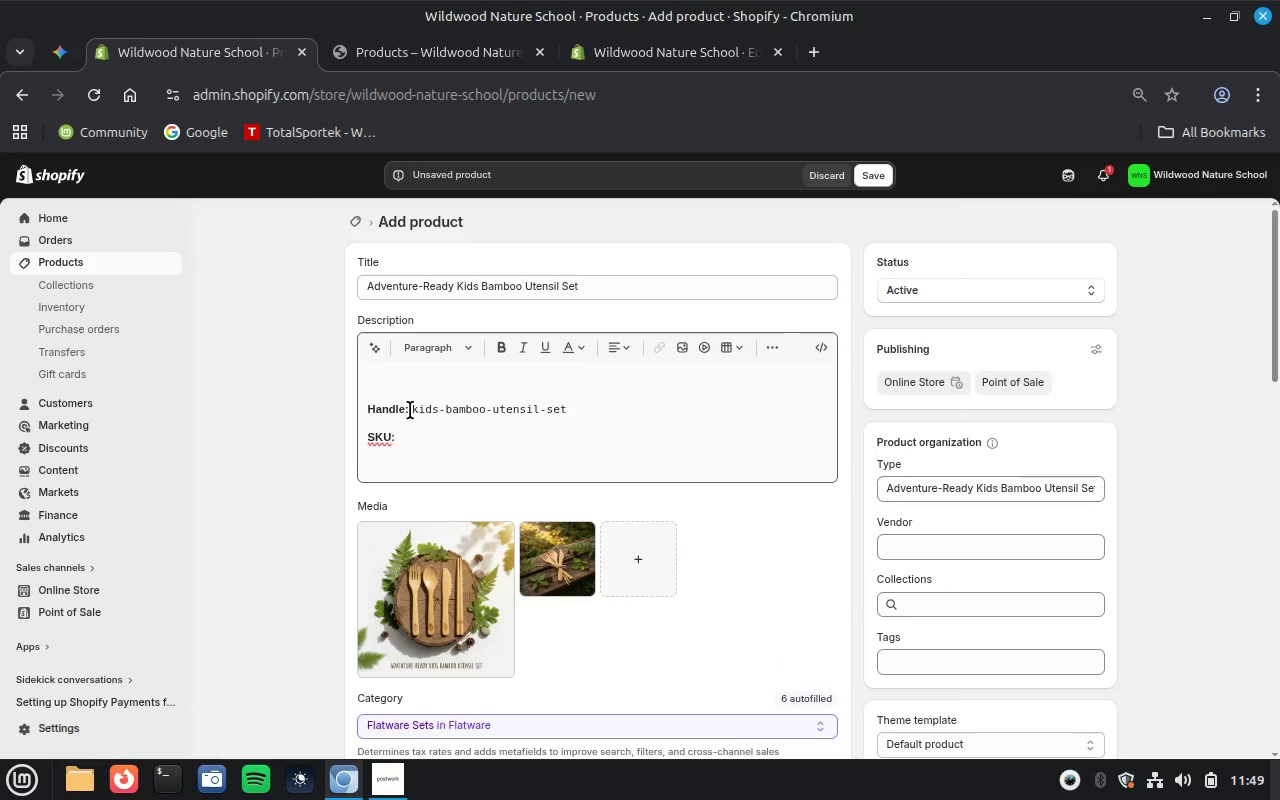 
left_click_drag(start_coordinate=[410, 410], to_coordinate=[583, 410])
 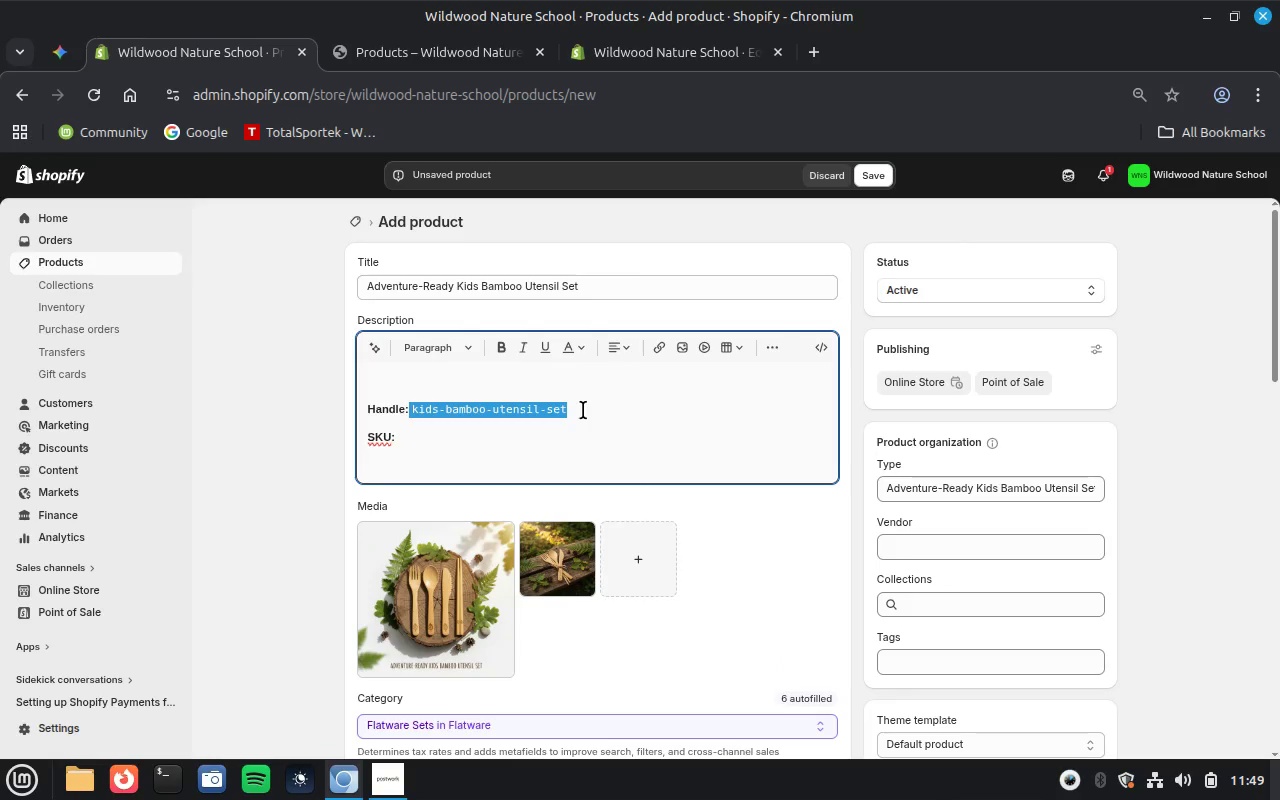 
key(Control+X)
 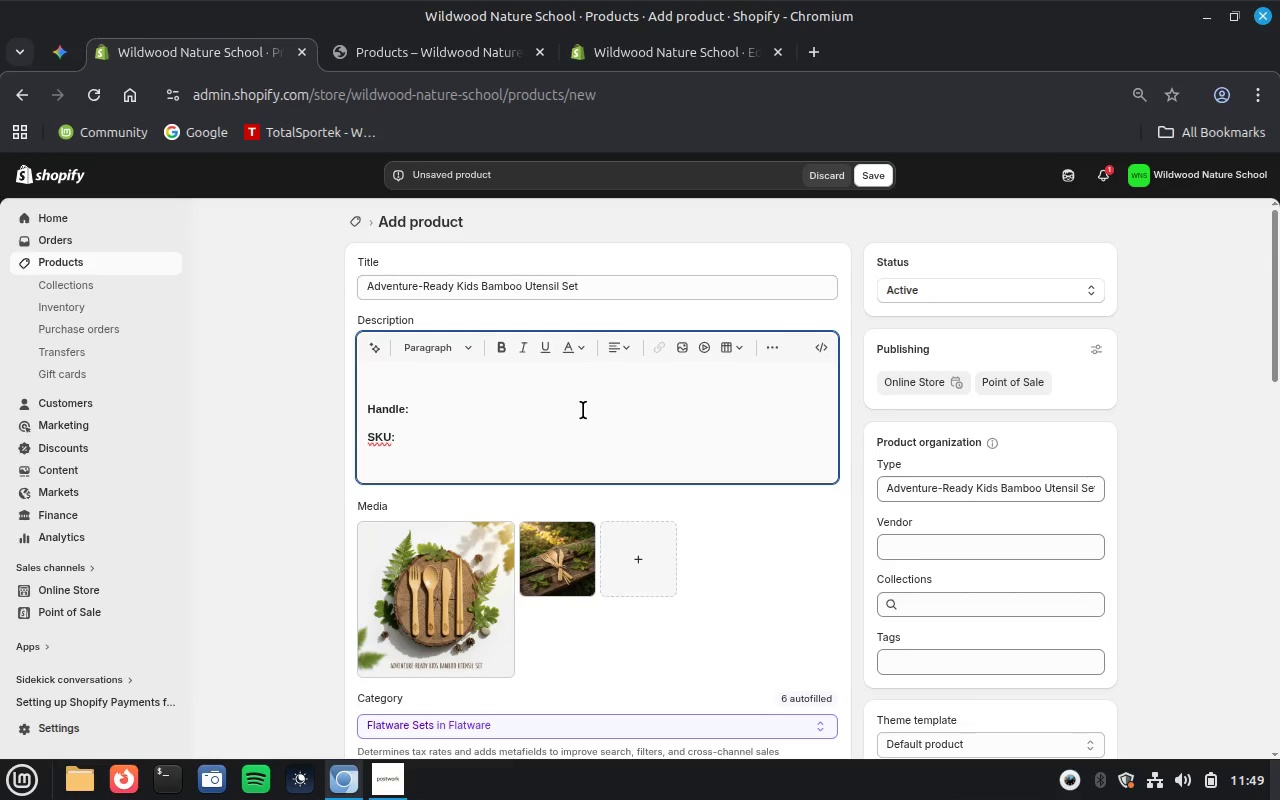 
scroll: coordinate [719, 615], scroll_direction: down, amount: 17.0
 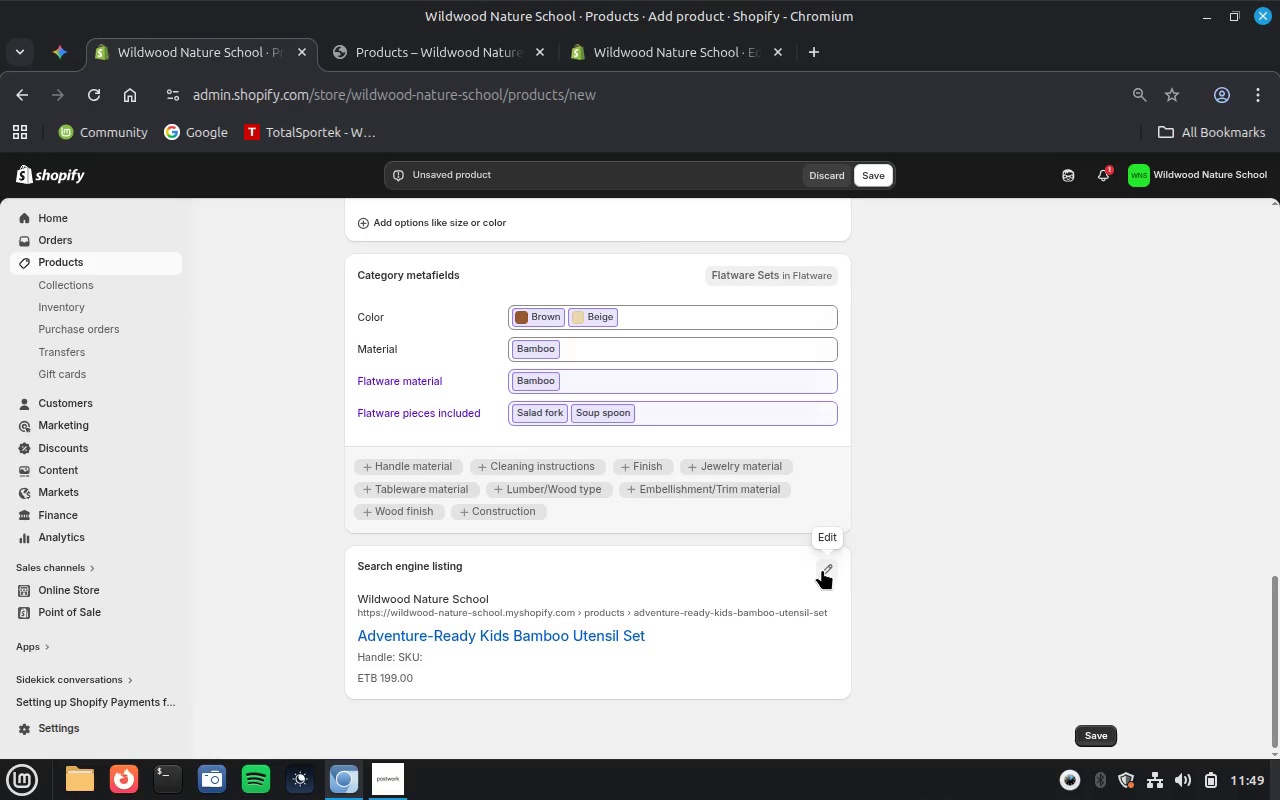 
left_click([822, 568])
 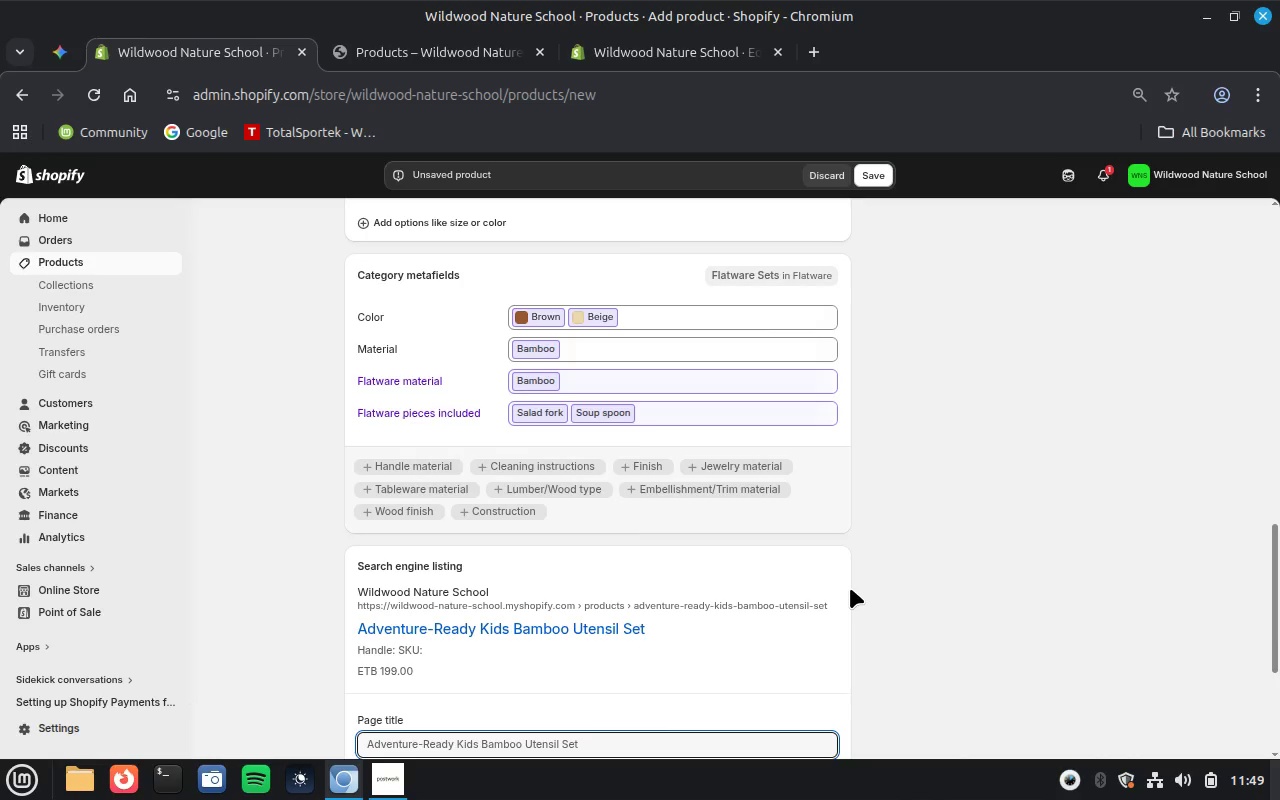 
scroll: coordinate [850, 588], scroll_direction: down, amount: 2.0
 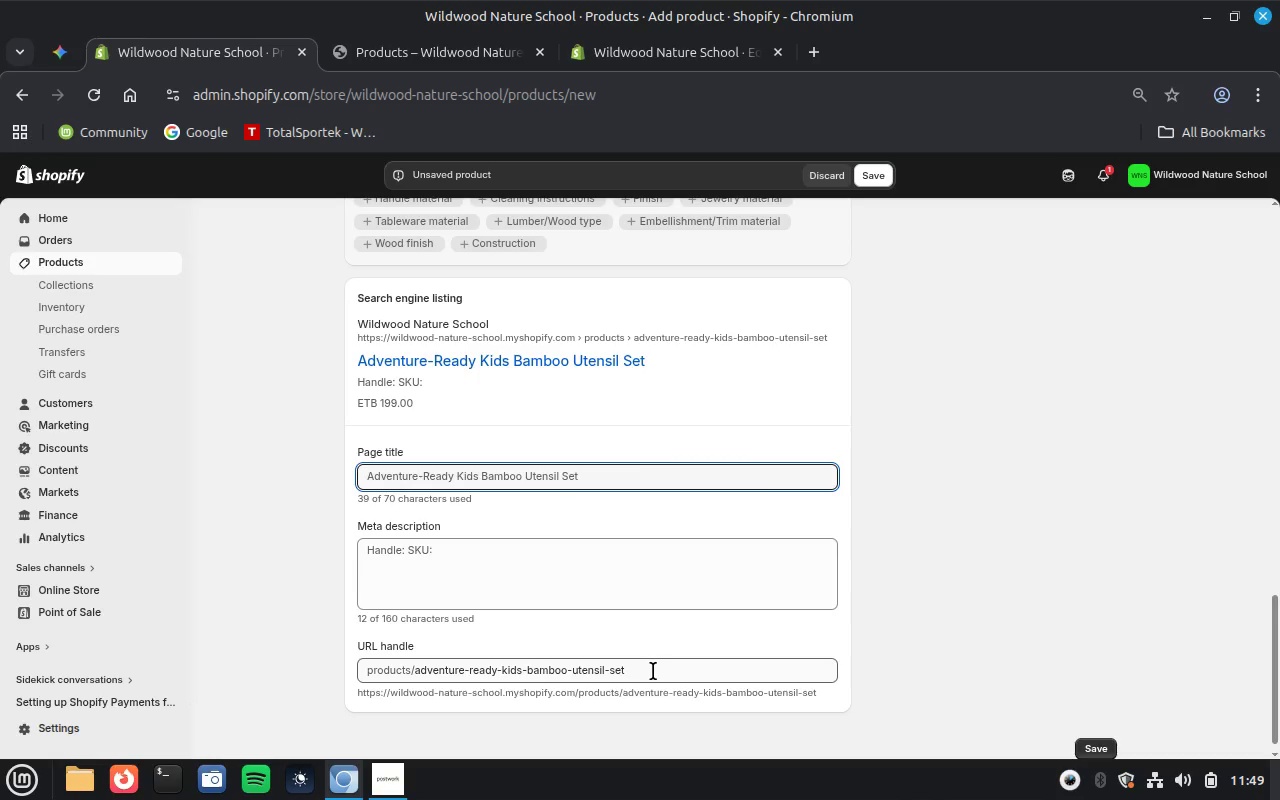 
left_click([653, 672])
 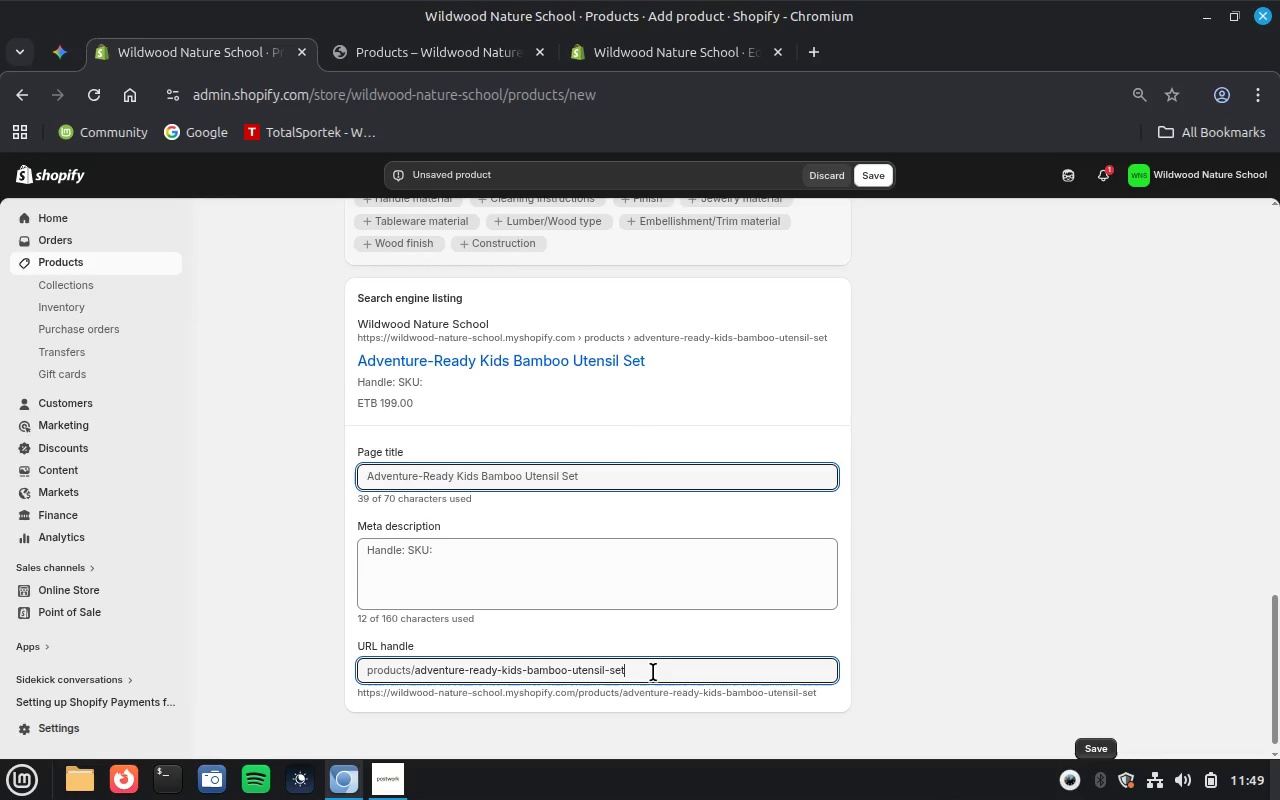 
key(Control+A)
 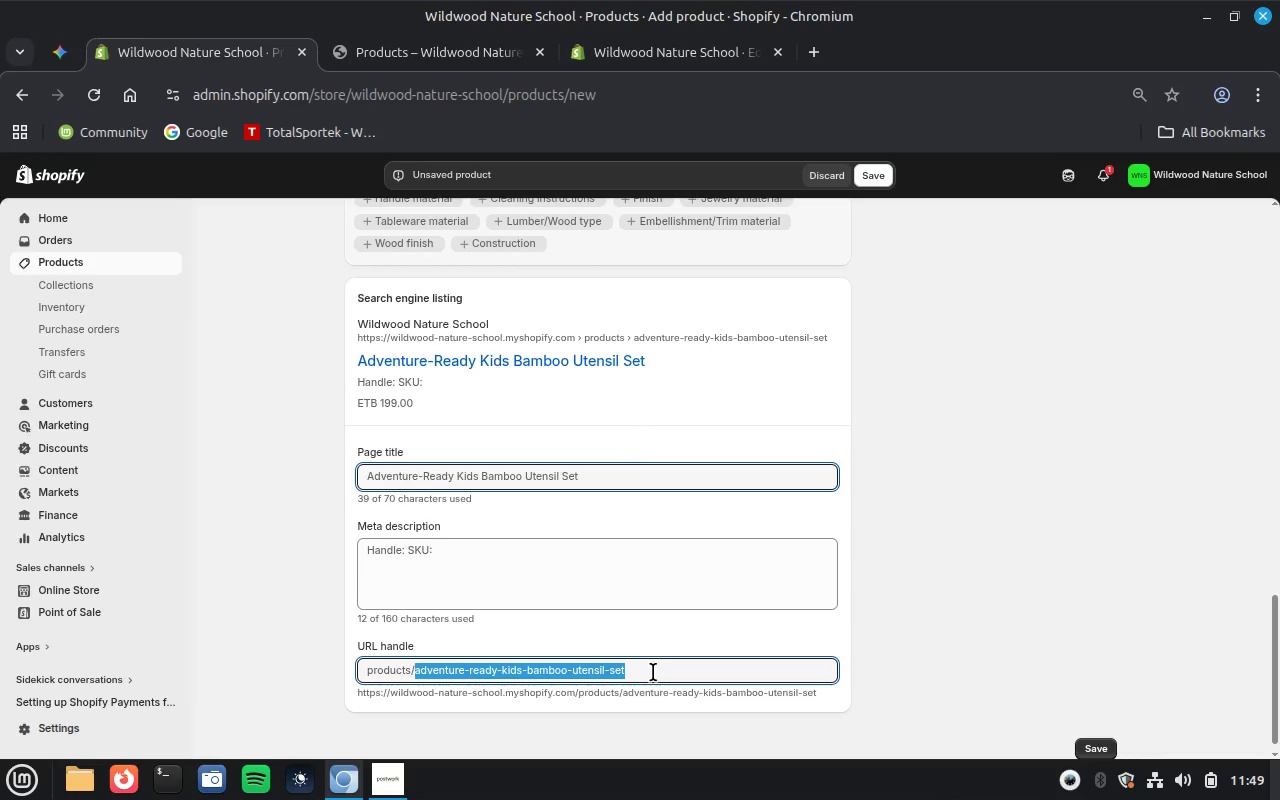 
key(Control+V)
 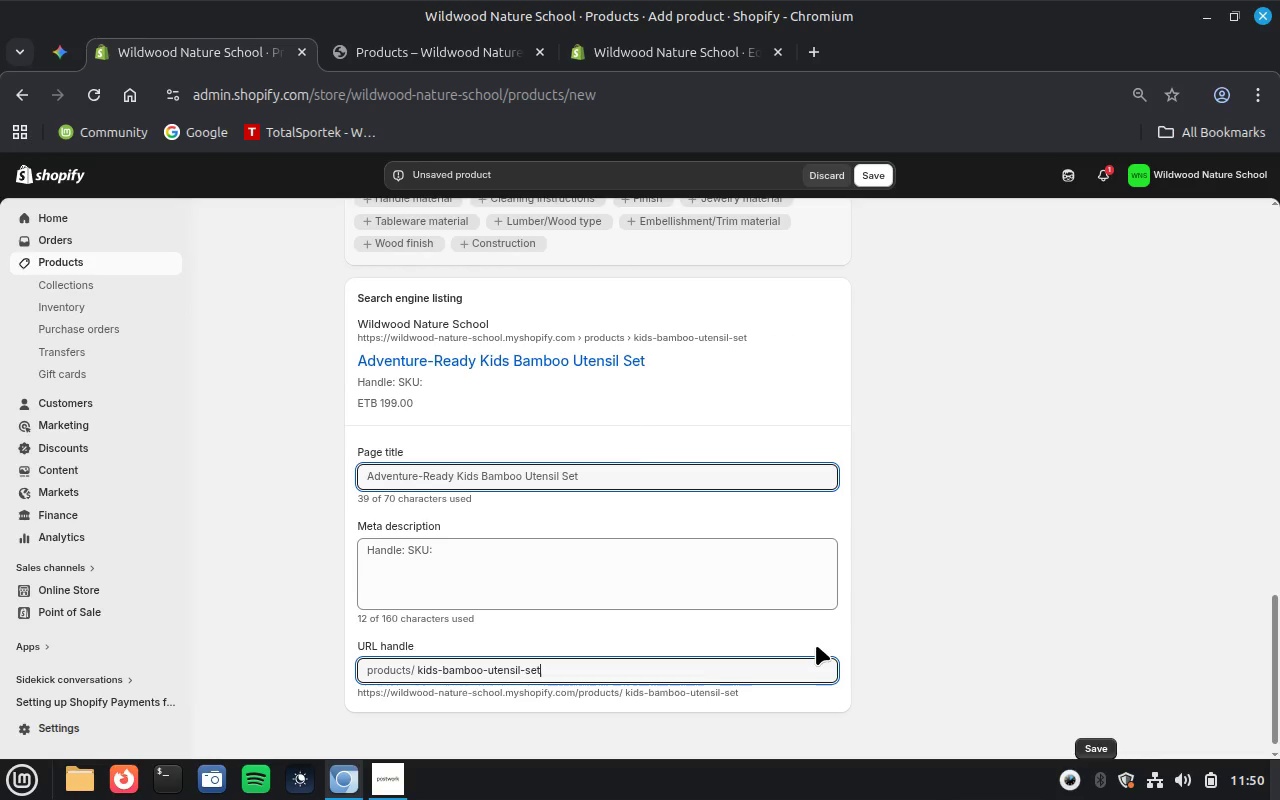 
left_click([999, 518])
 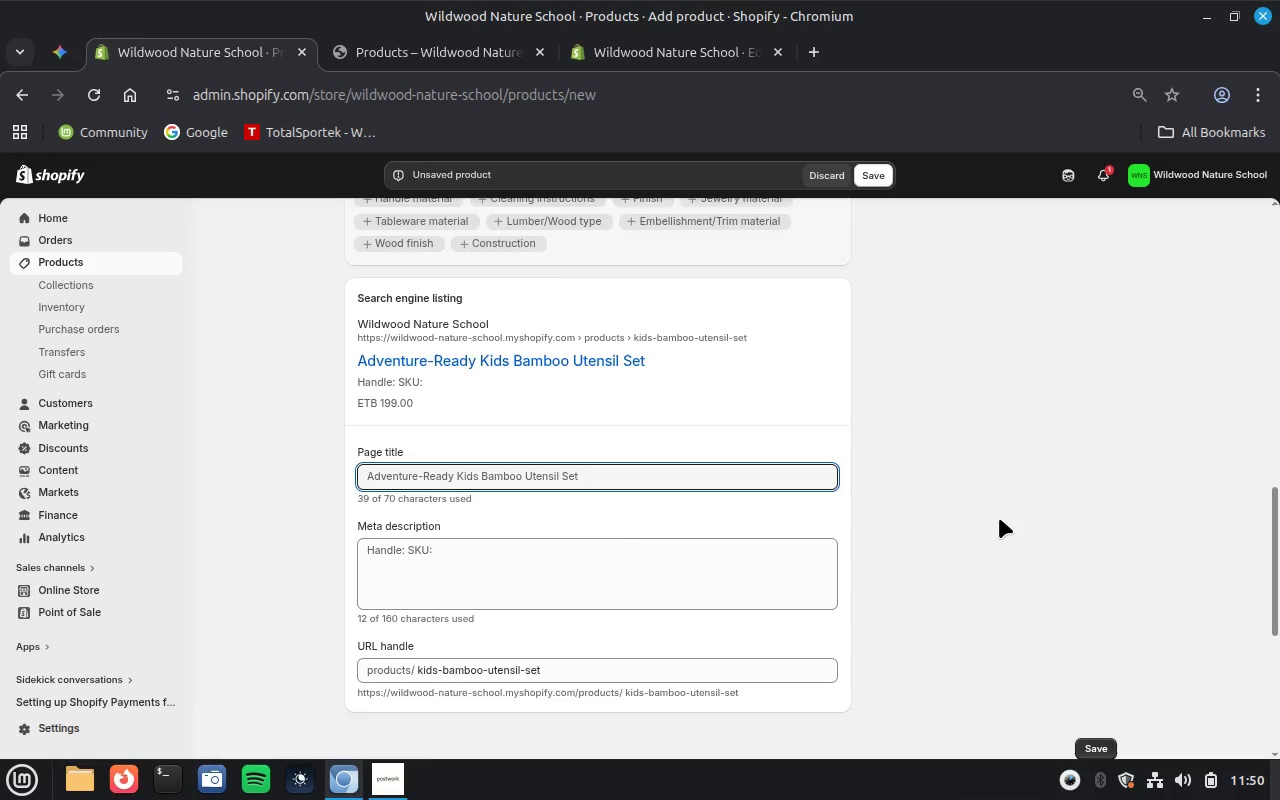 
scroll: coordinate [999, 518], scroll_direction: up, amount: 19.0
 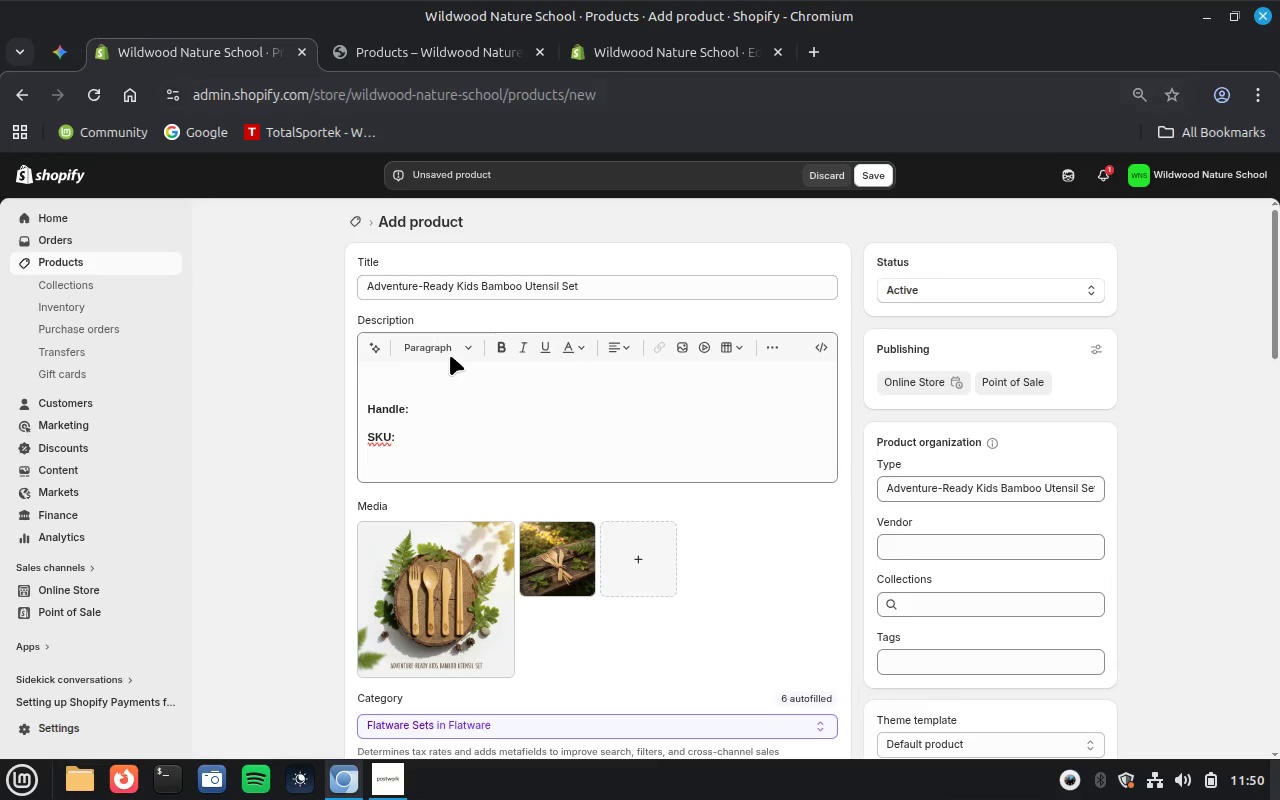 
left_click_drag(start_coordinate=[438, 367], to_coordinate=[533, 478])
 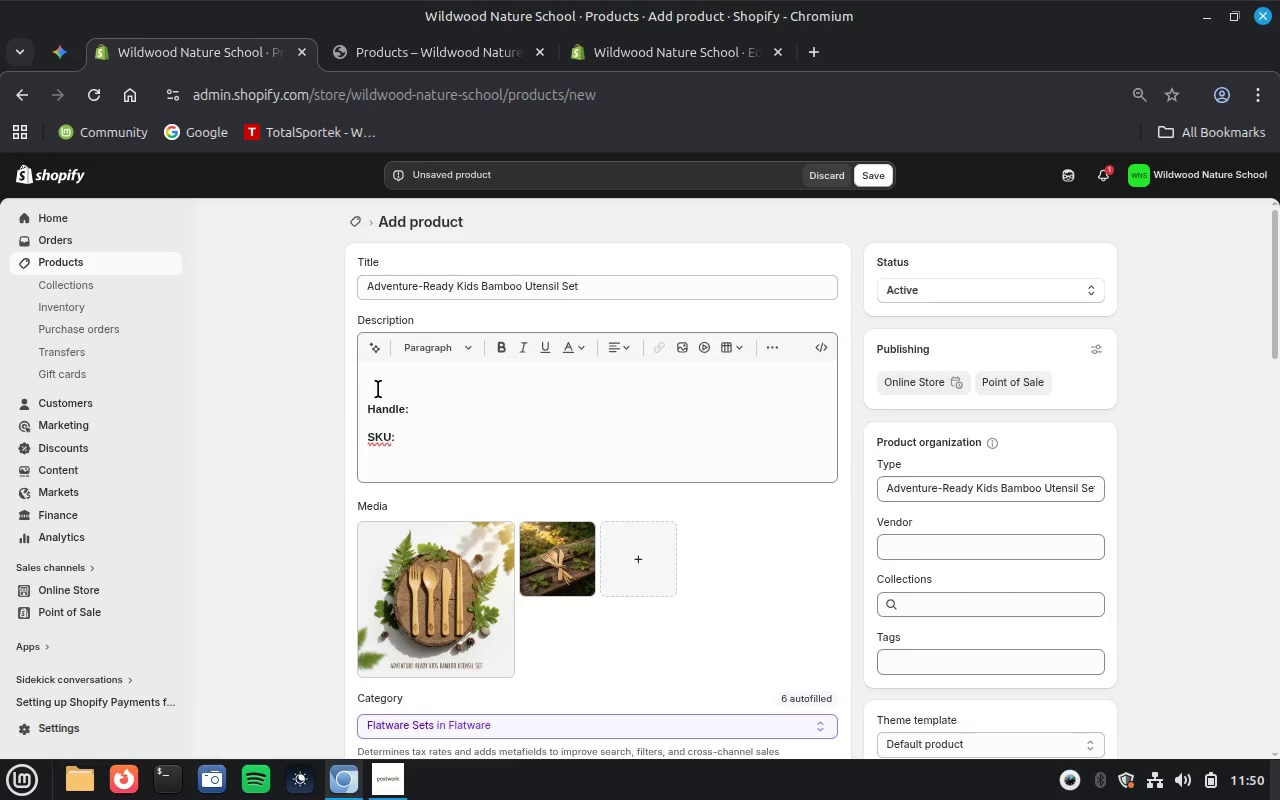 
left_click_drag(start_coordinate=[378, 389], to_coordinate=[472, 542])
 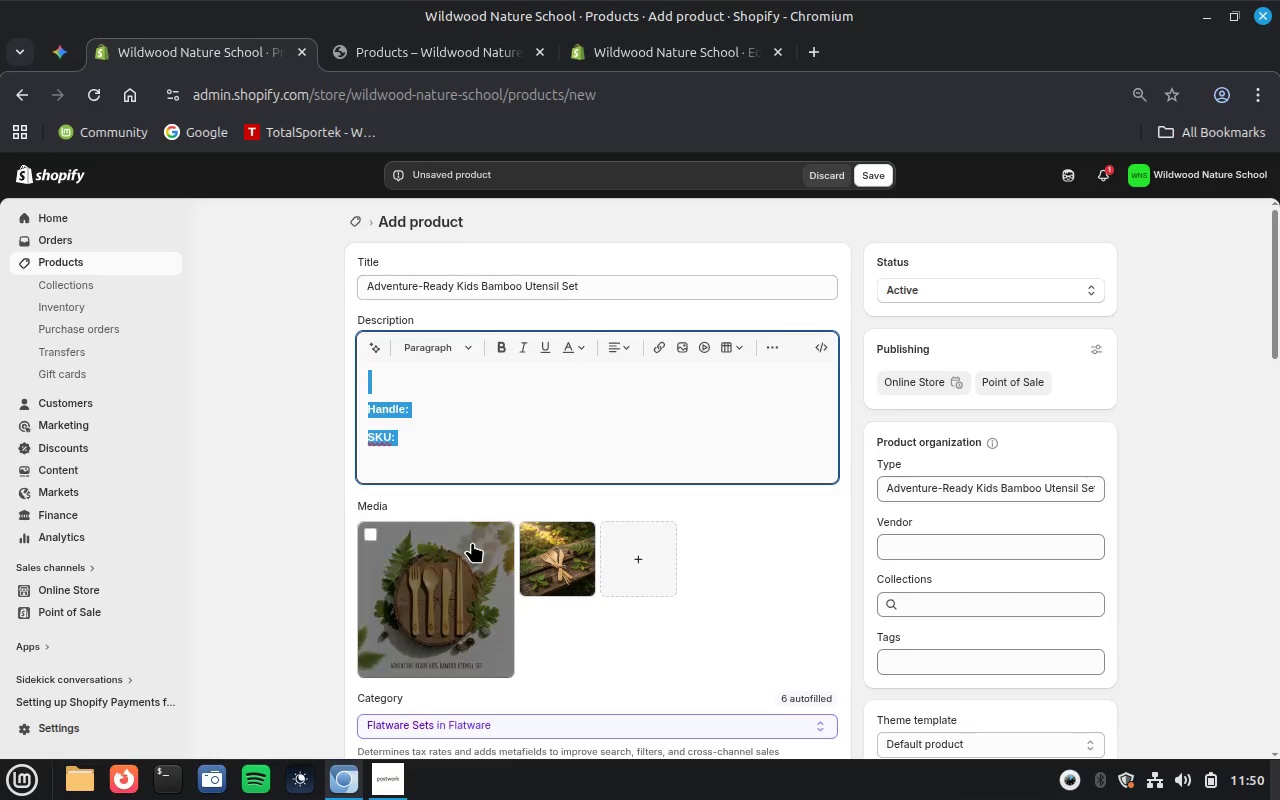 
key(Control+A)
 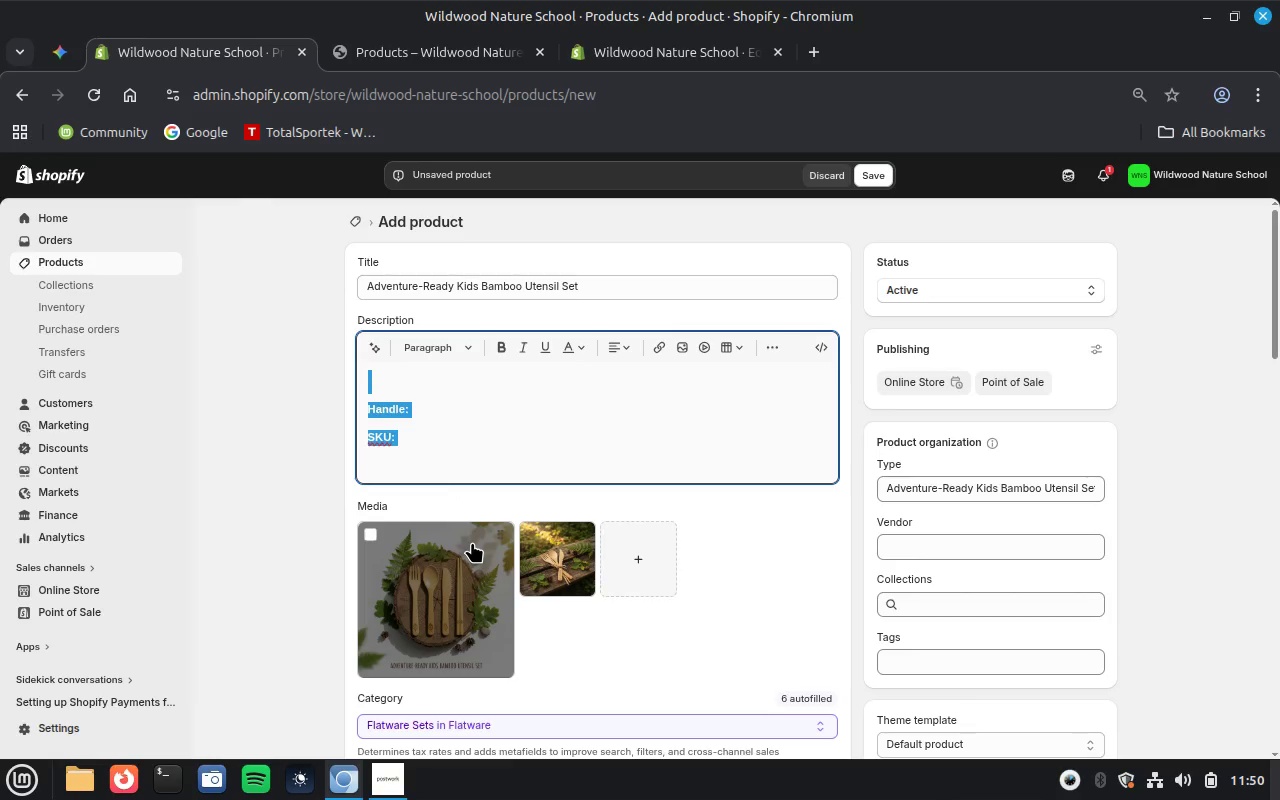 
key(Backspace)
 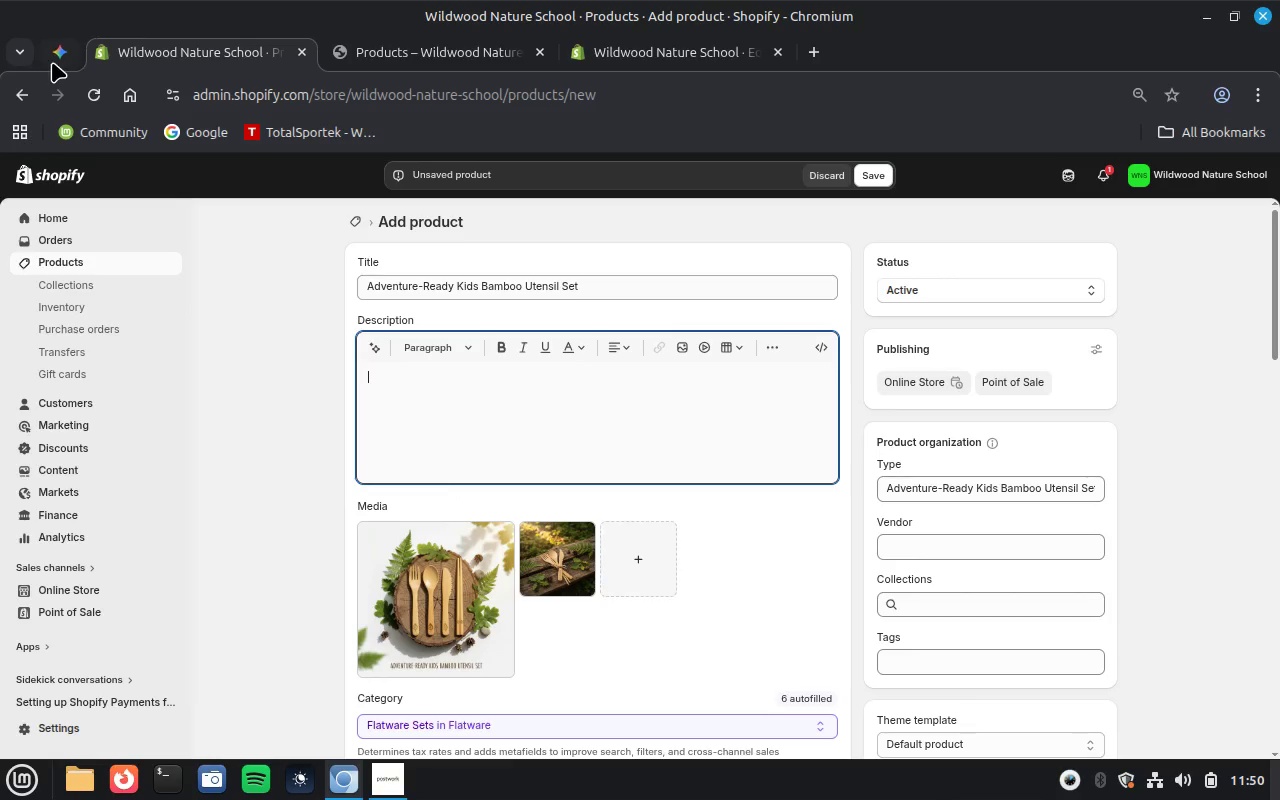 
left_click([52, 62])
 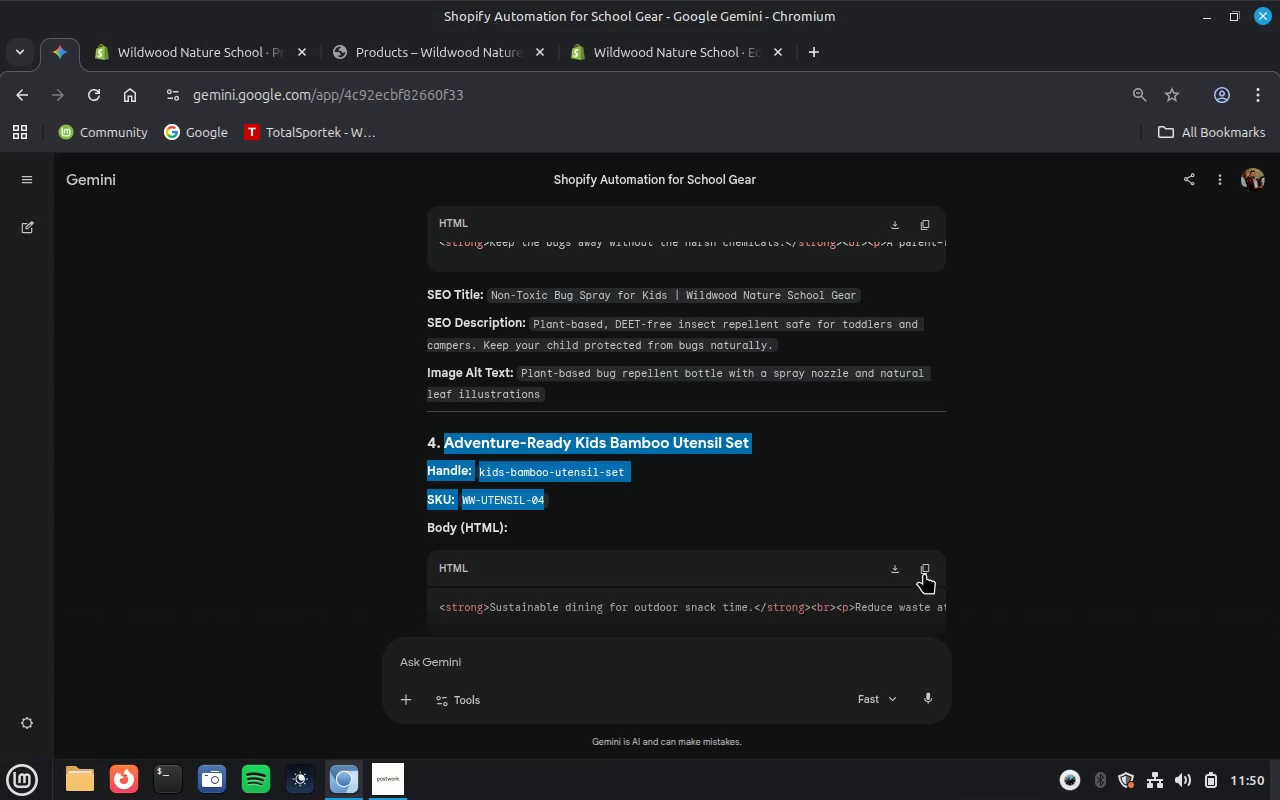 
left_click([924, 571])
 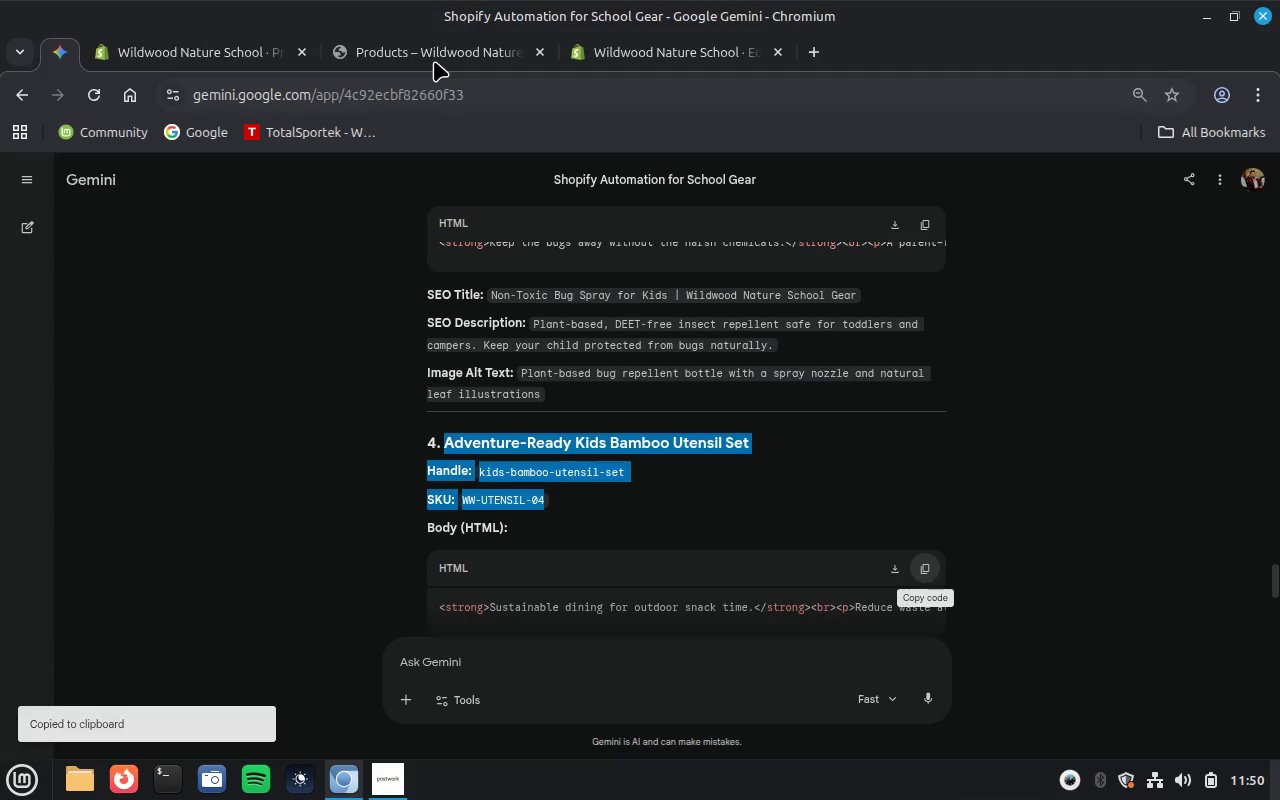 
left_click([434, 61])
 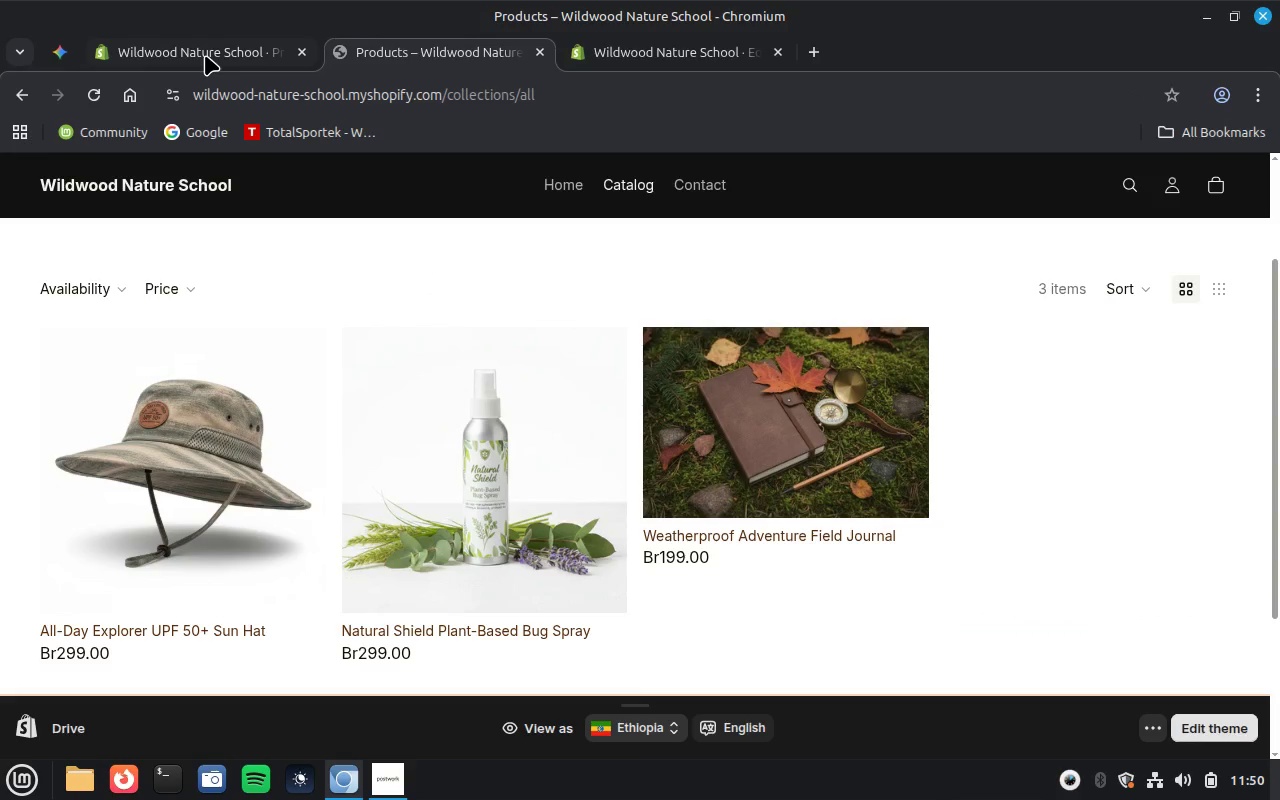 
left_click([205, 55])
 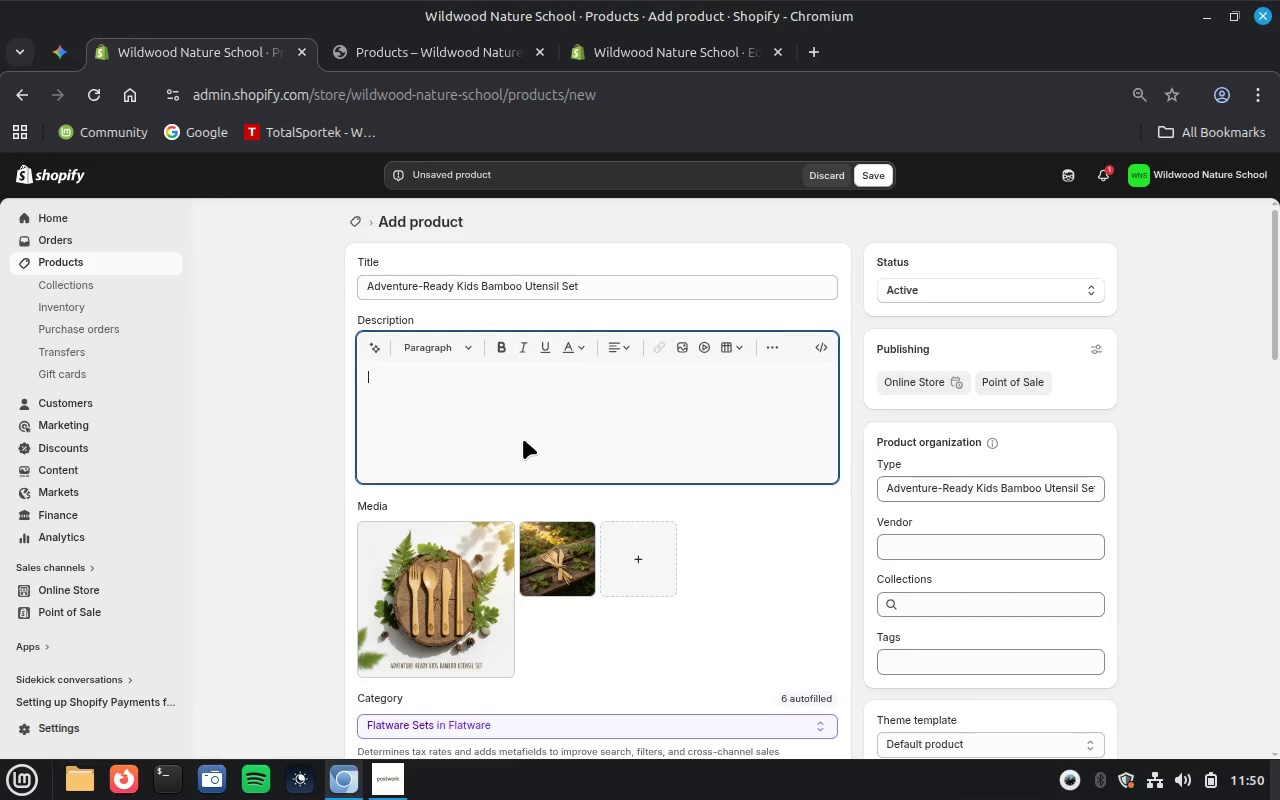 
left_click([523, 439])
 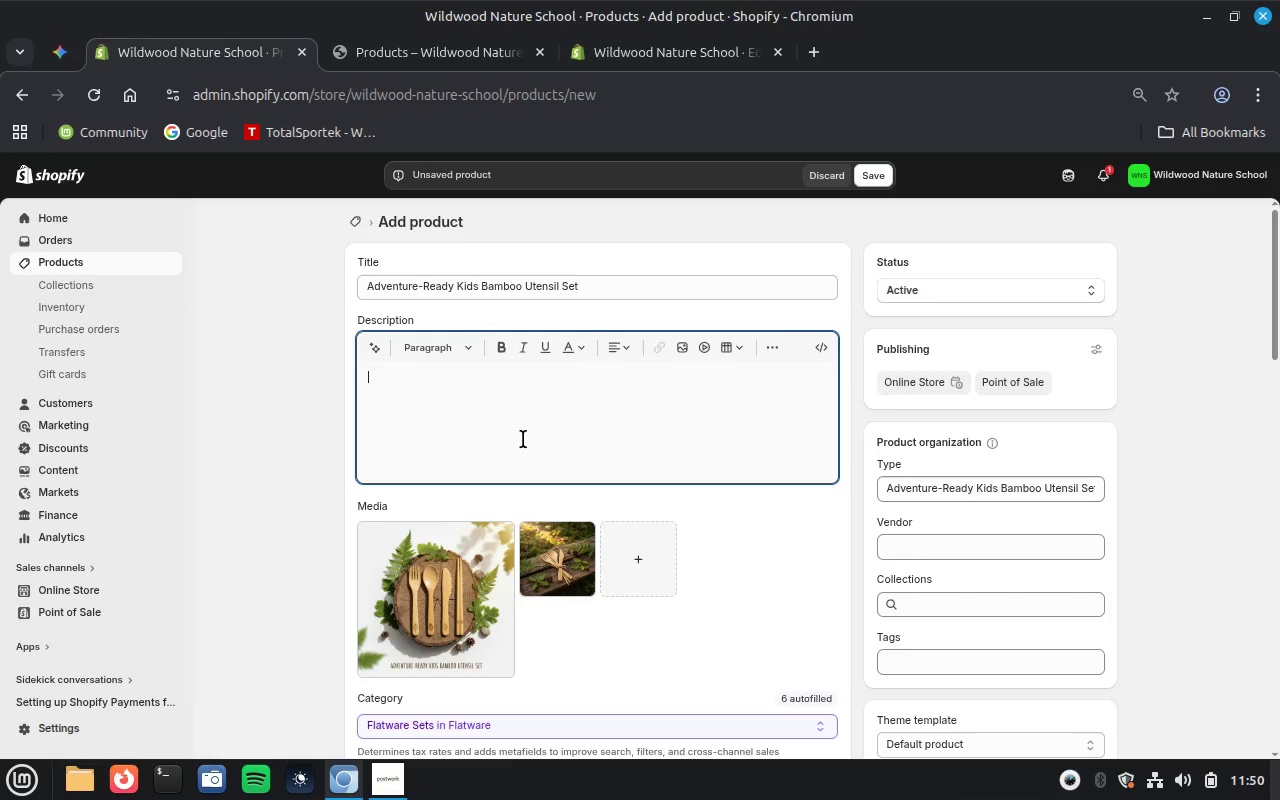 
key(Control+V)
 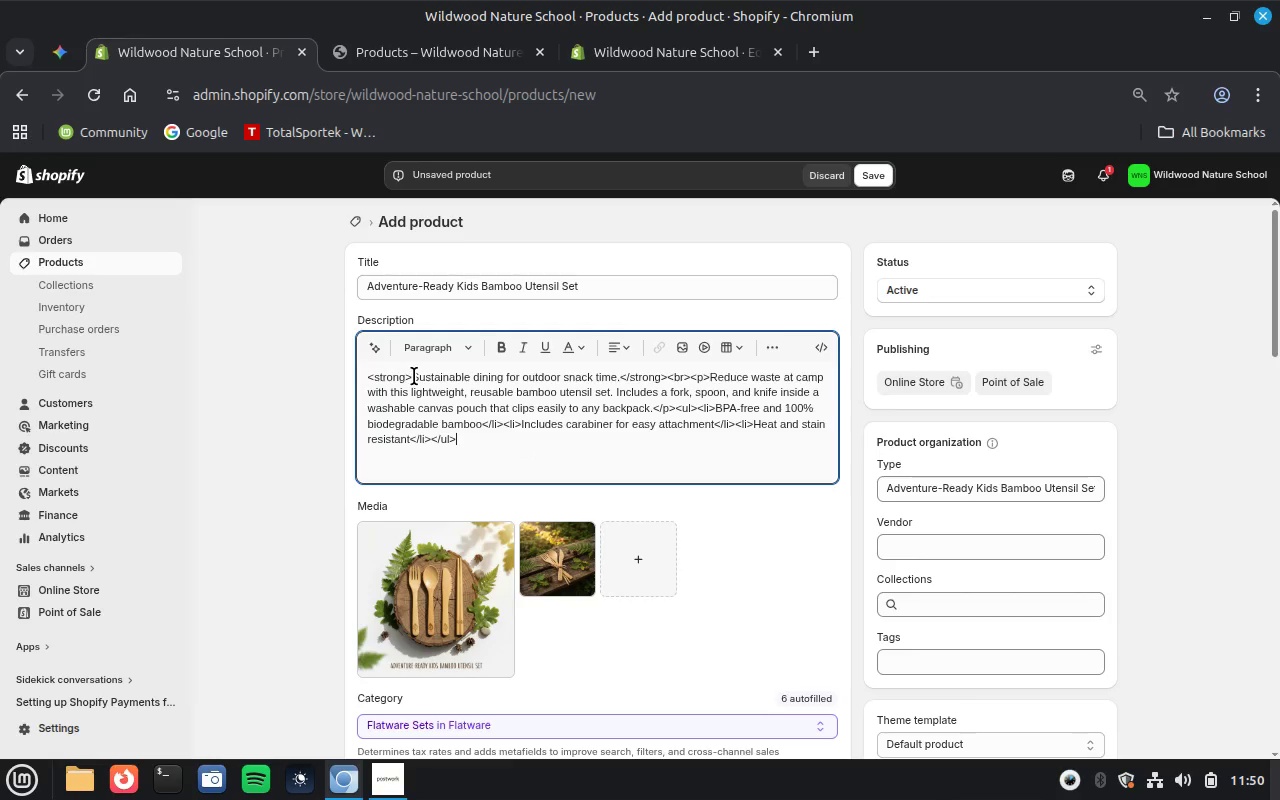 
left_click_drag(start_coordinate=[412, 377], to_coordinate=[363, 371])
 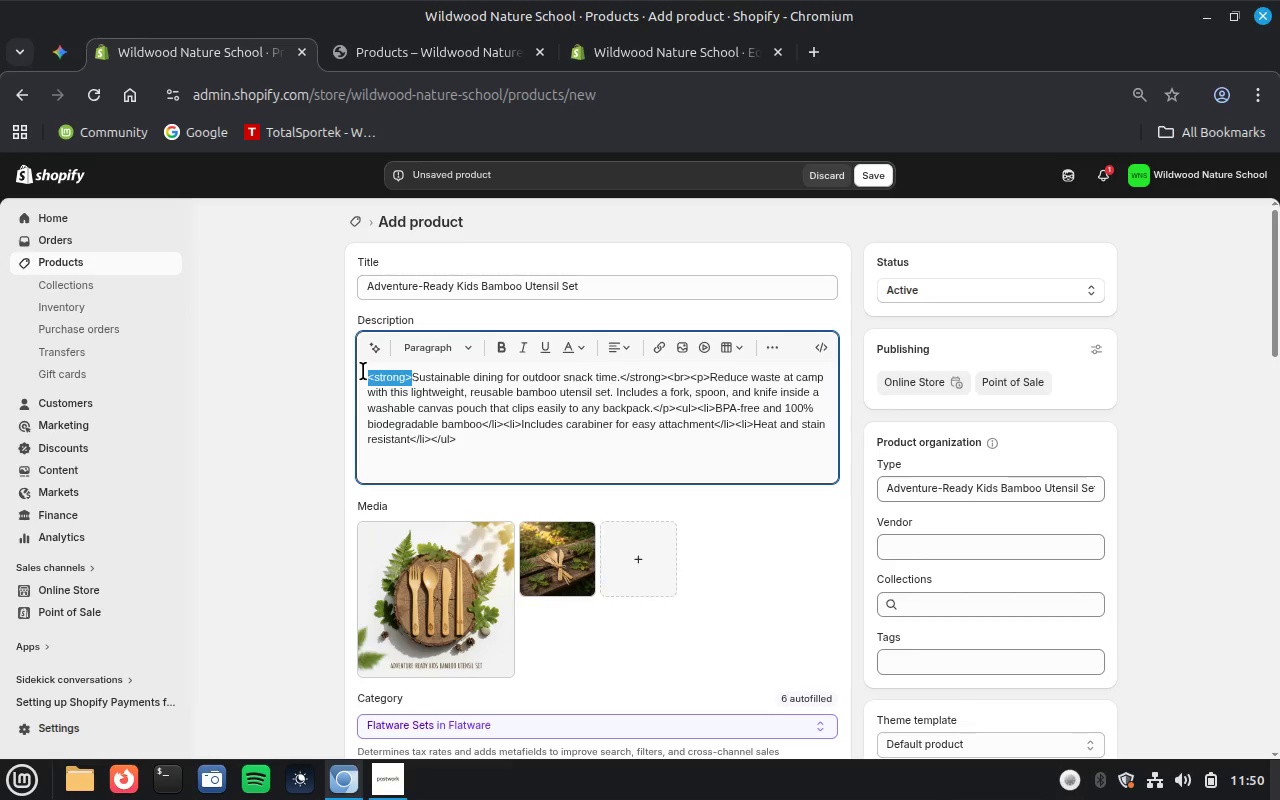 
wait(19.69)
 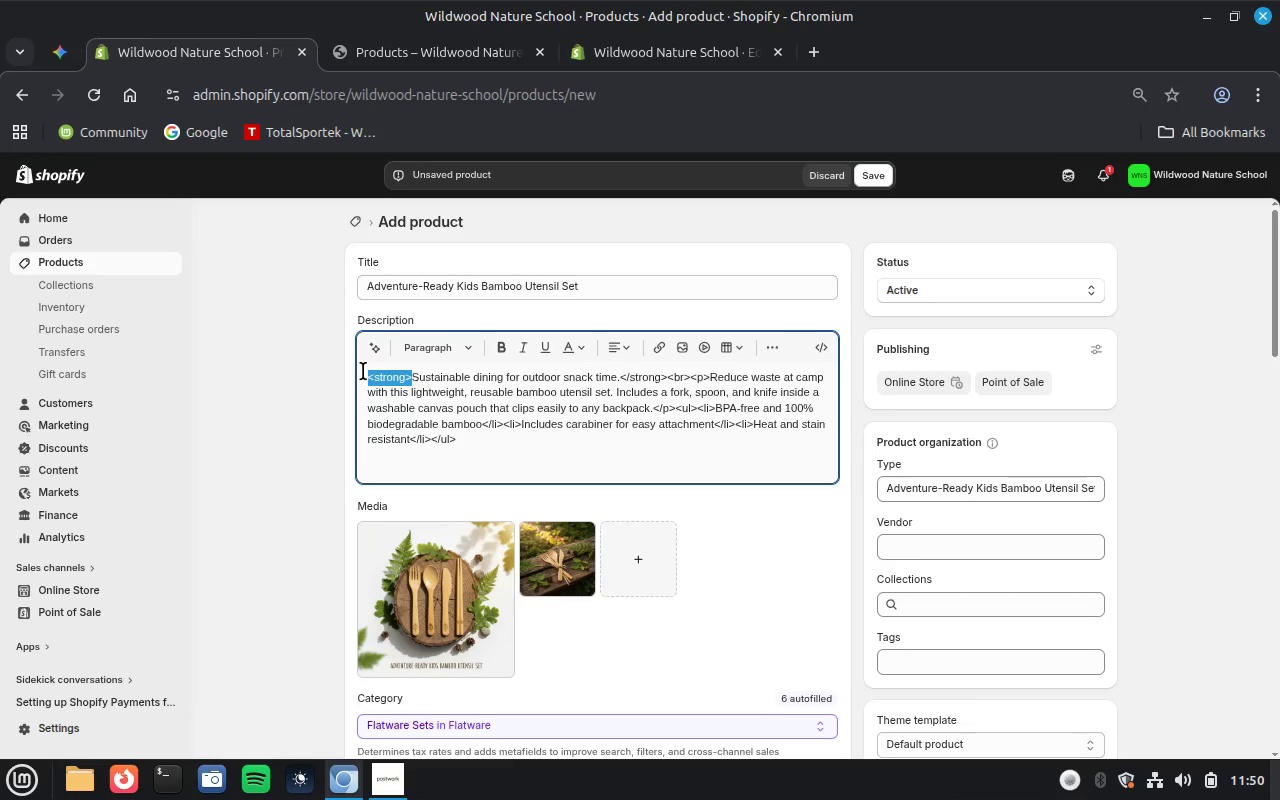 
key(Backspace)
 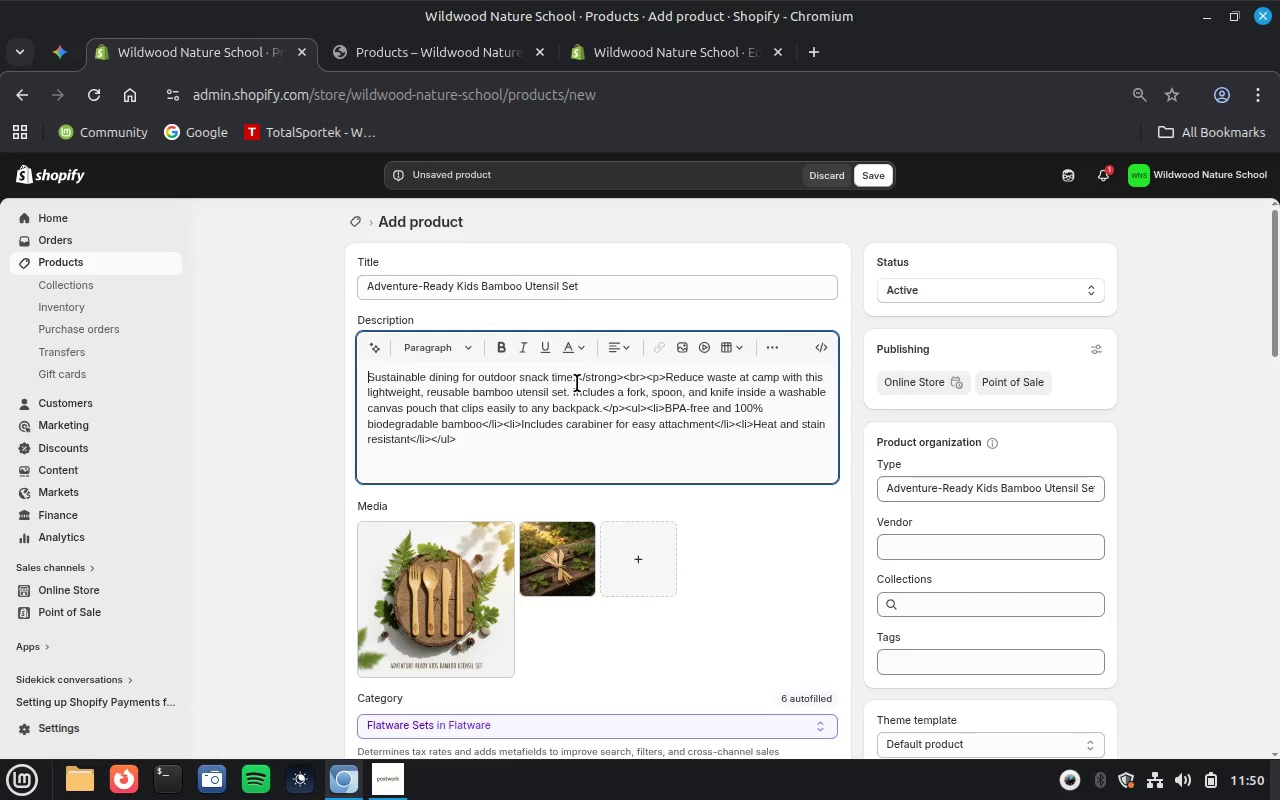 
left_click_drag(start_coordinate=[576, 378], to_coordinate=[665, 378])
 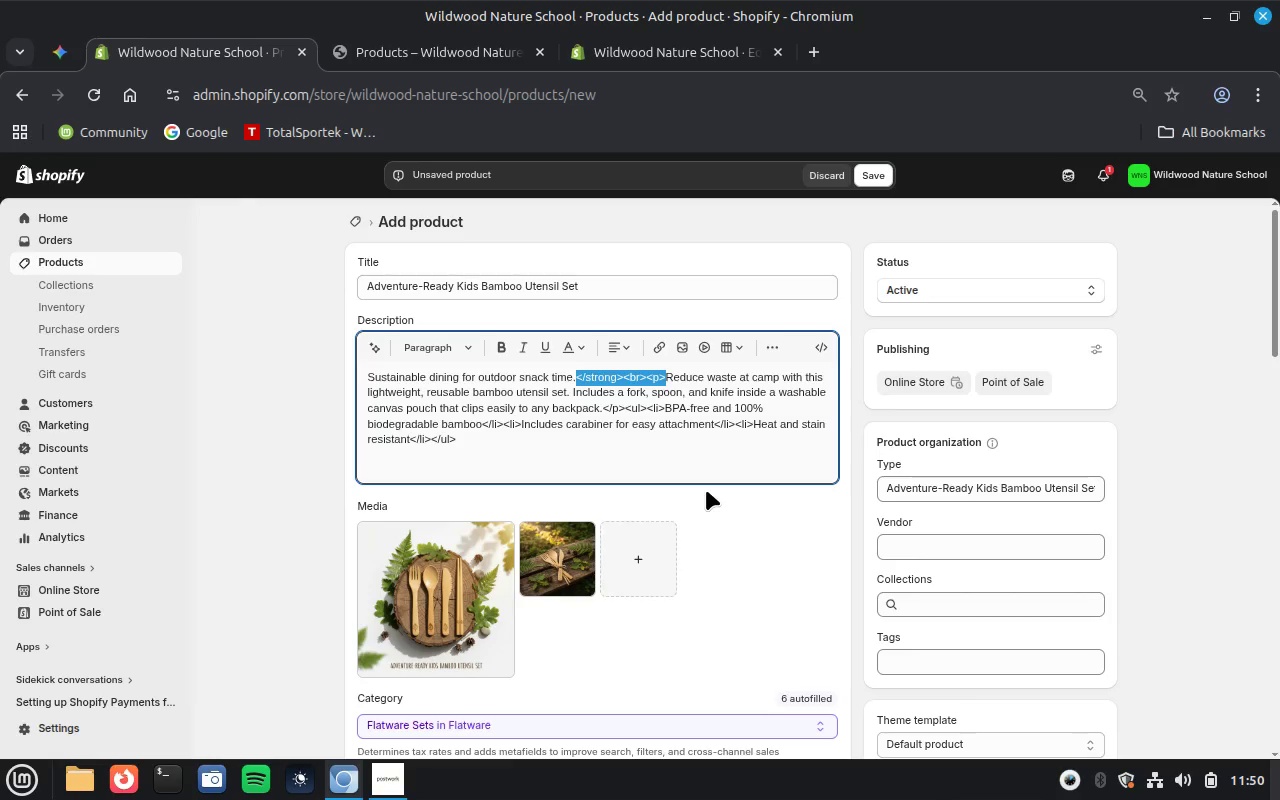 
key(Backspace)
 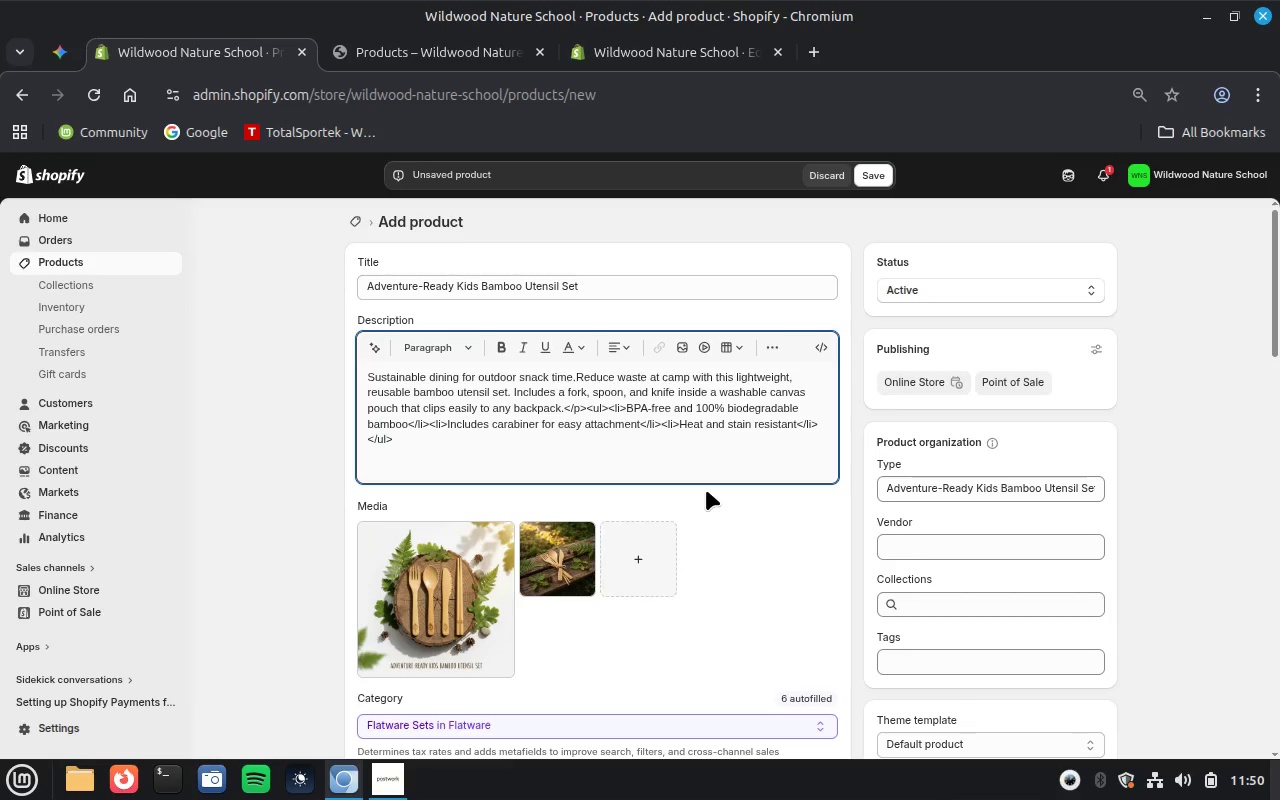 
key(Space)
 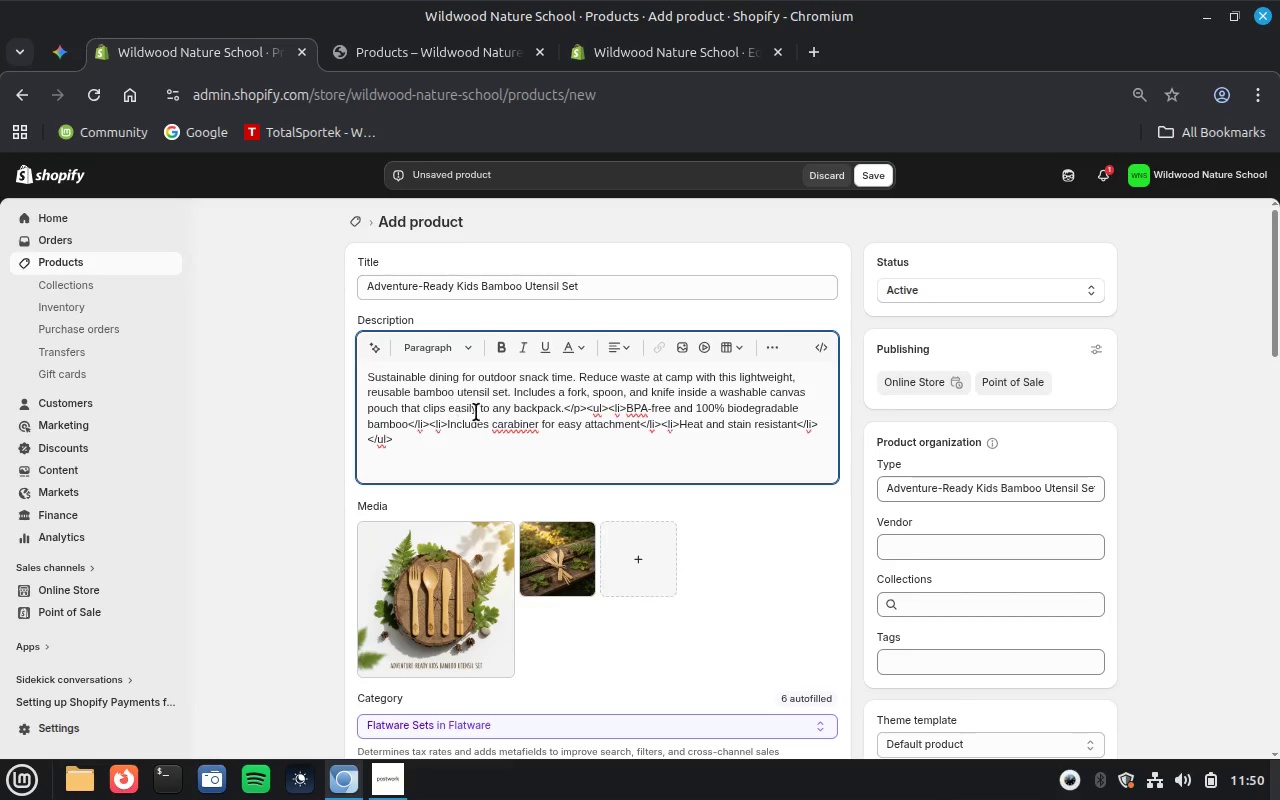 
wait(9.44)
 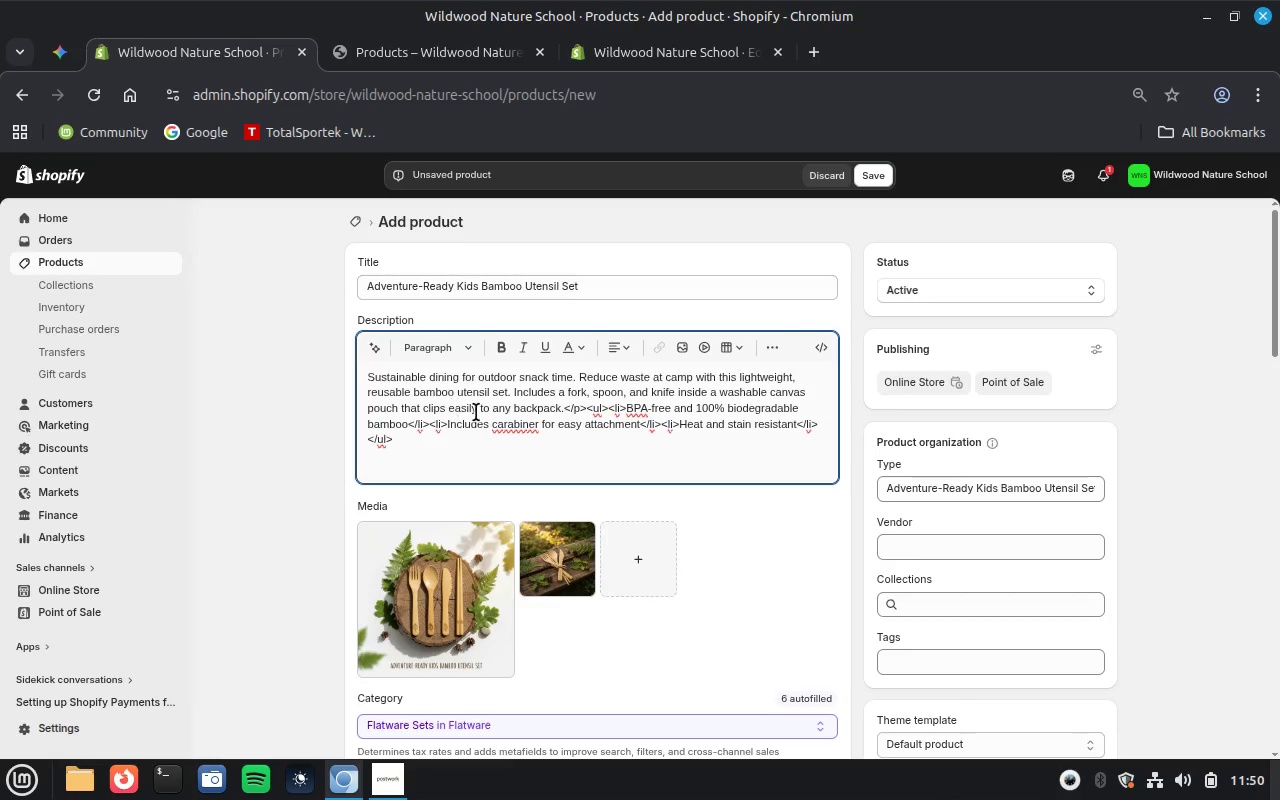 
left_click_drag(start_coordinate=[566, 408], to_coordinate=[629, 409])
 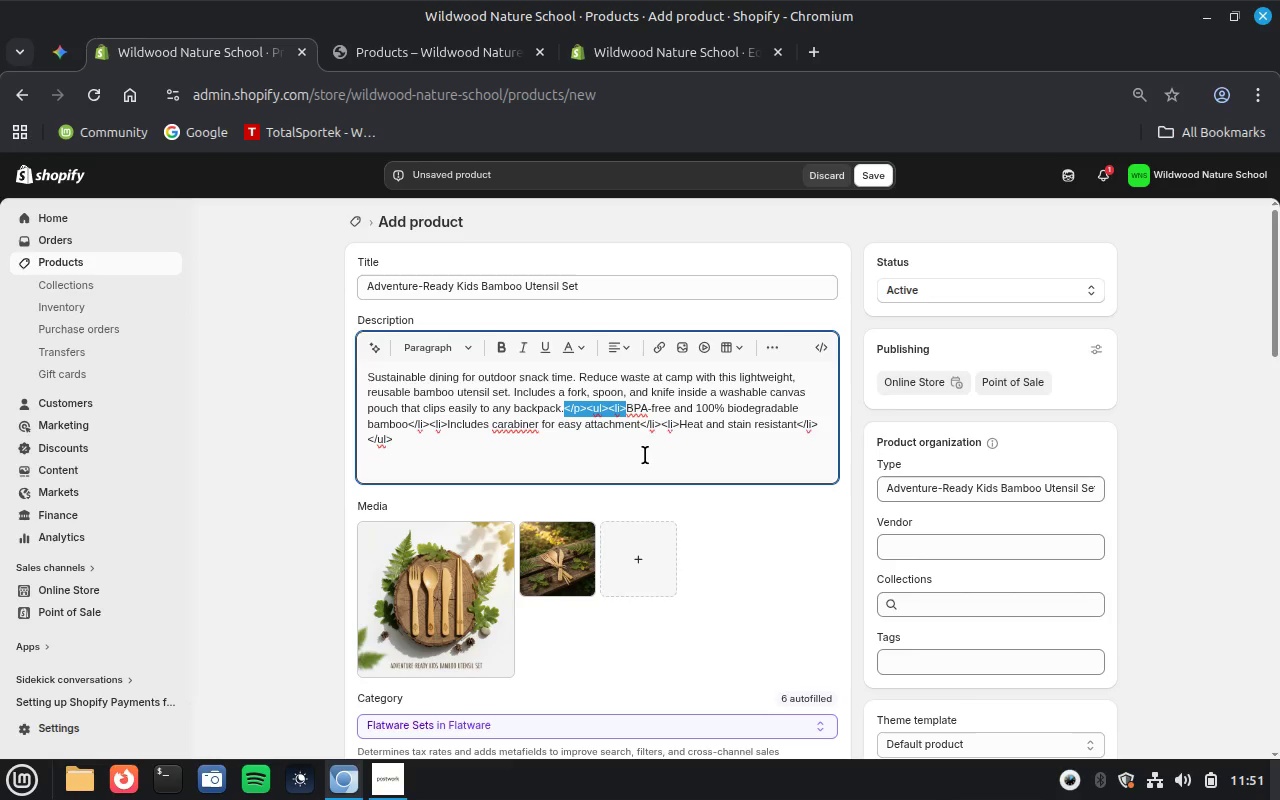 
key(Backspace)
 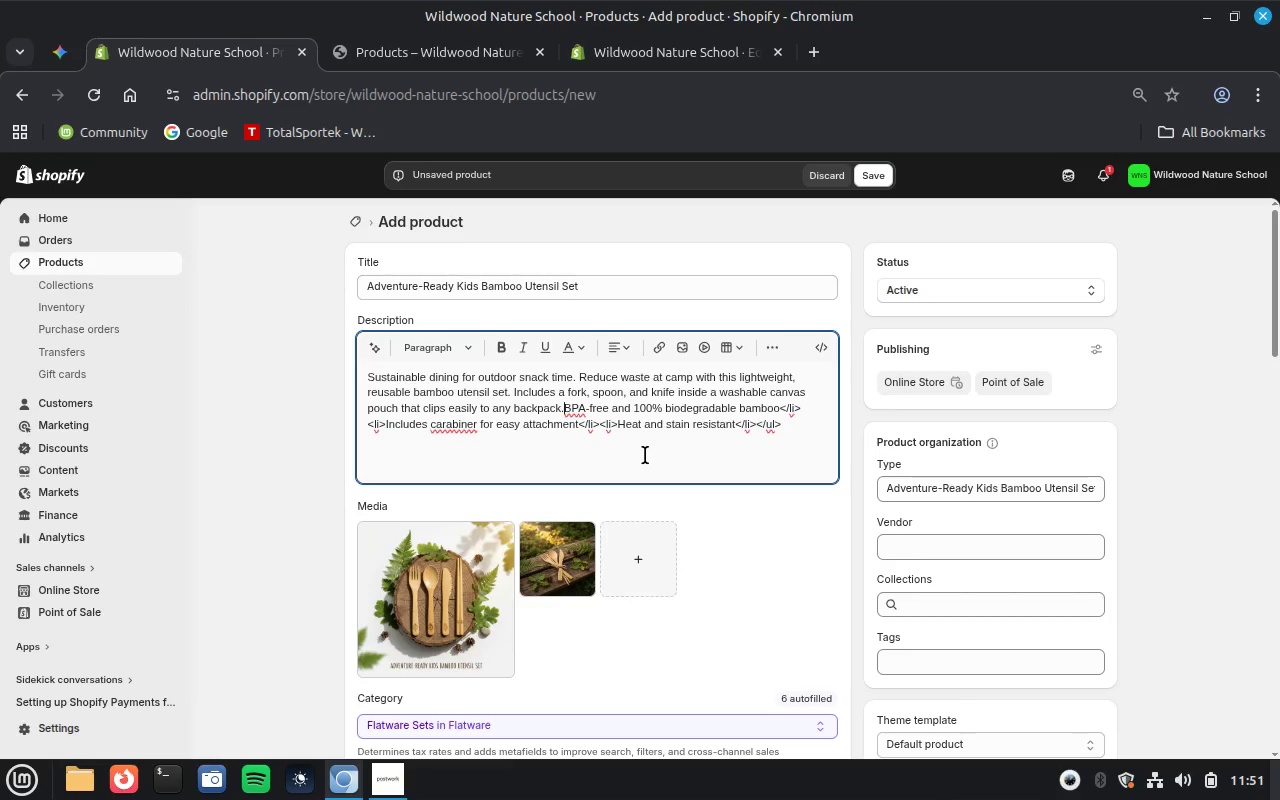 
key(Space)
 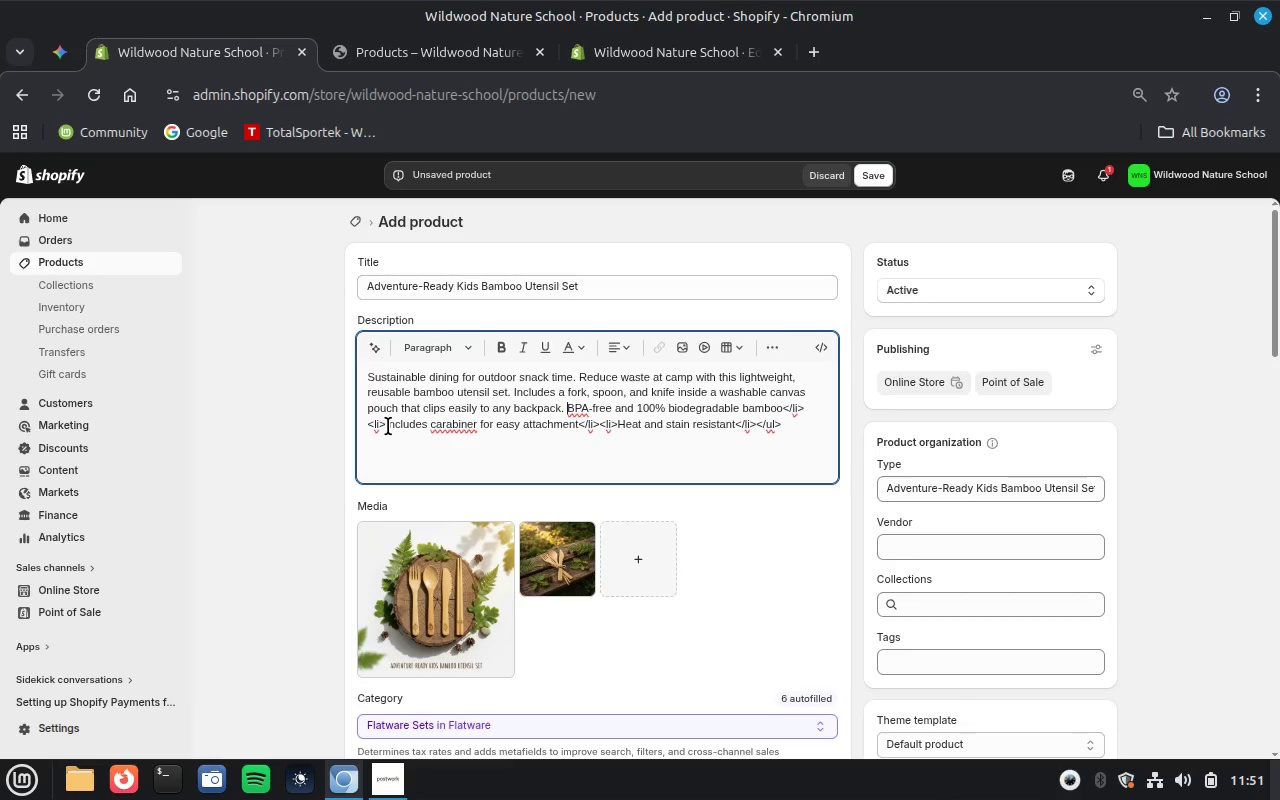 
wait(5.08)
 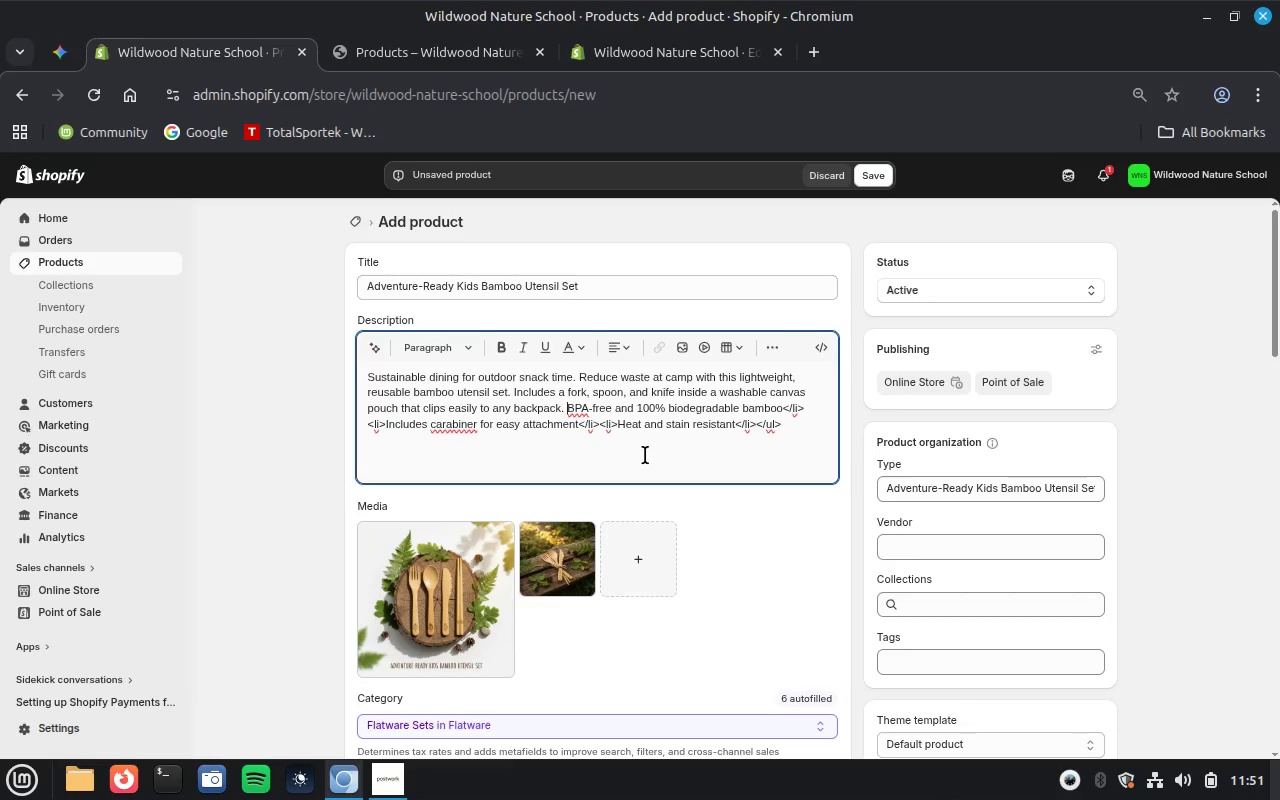 
left_click_drag(start_coordinate=[384, 421], to_coordinate=[363, 424])
 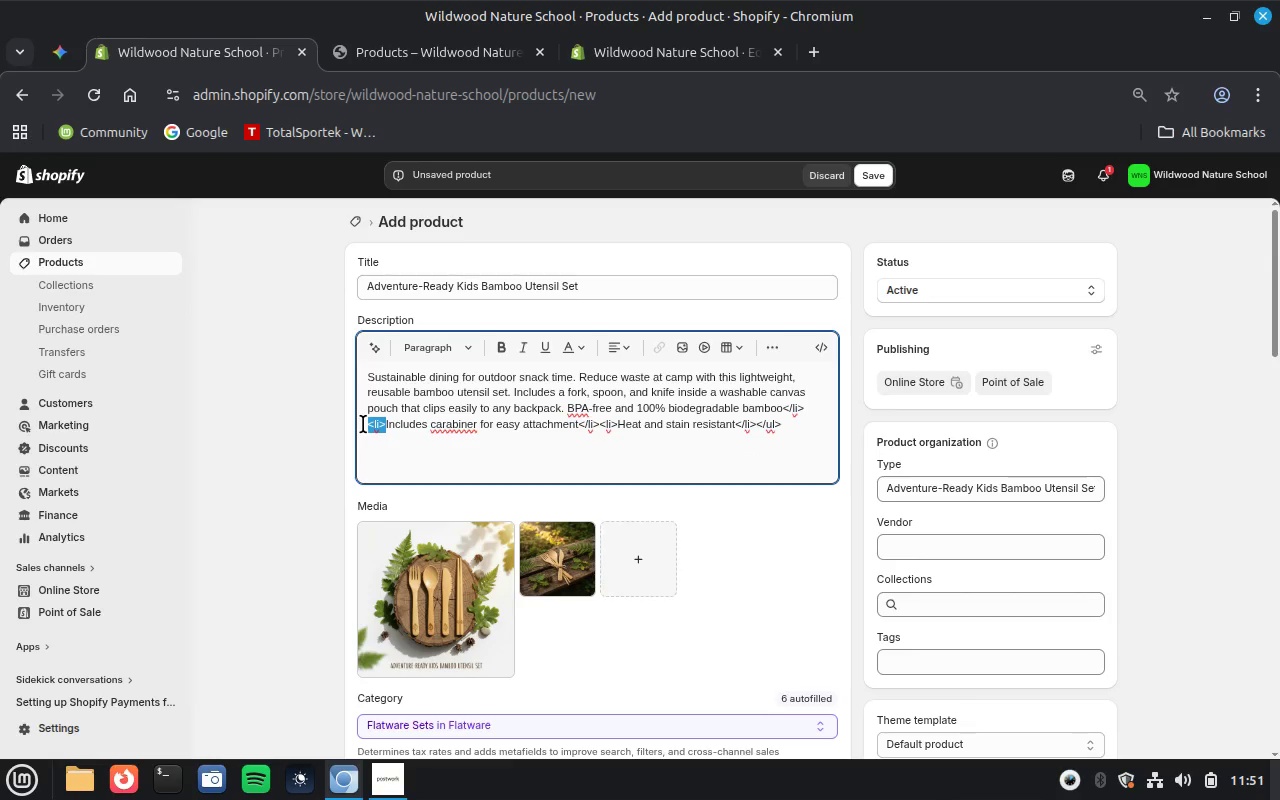 
key(Backspace)
 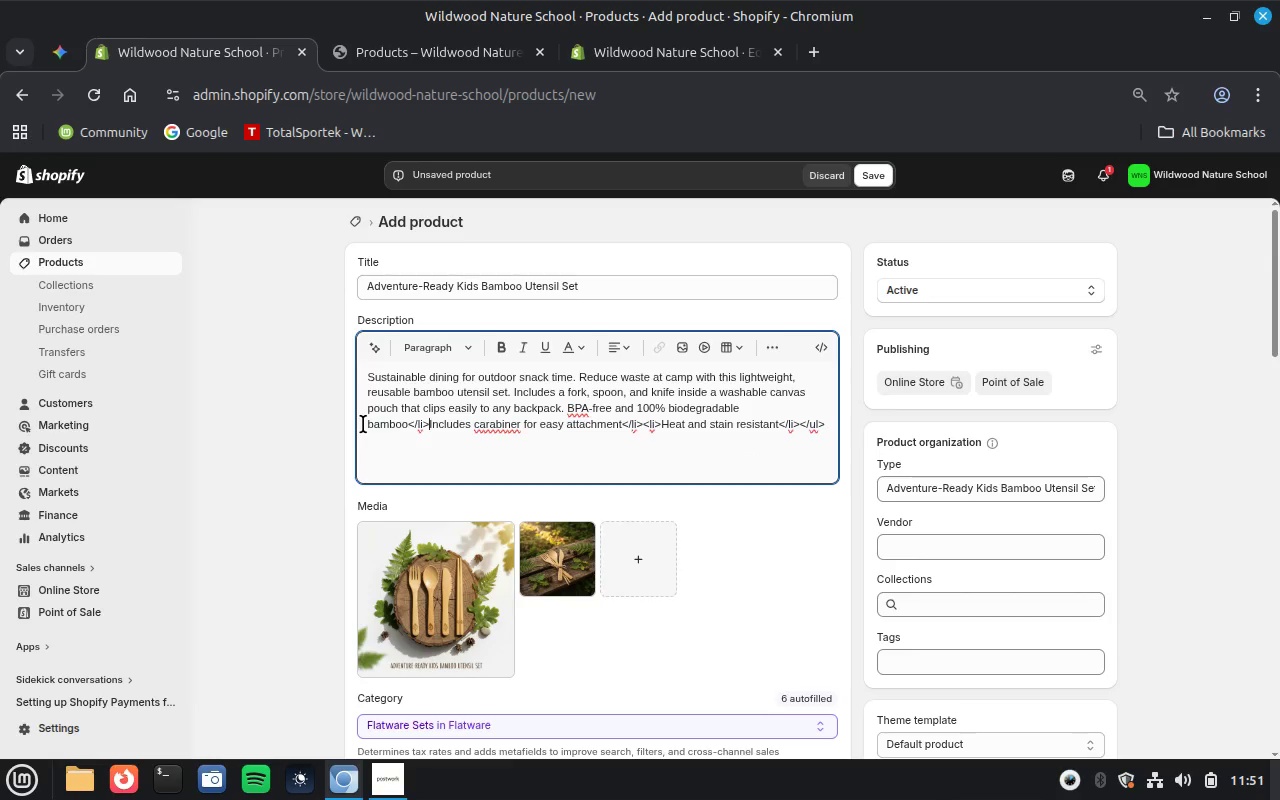 
key(Backspace)
 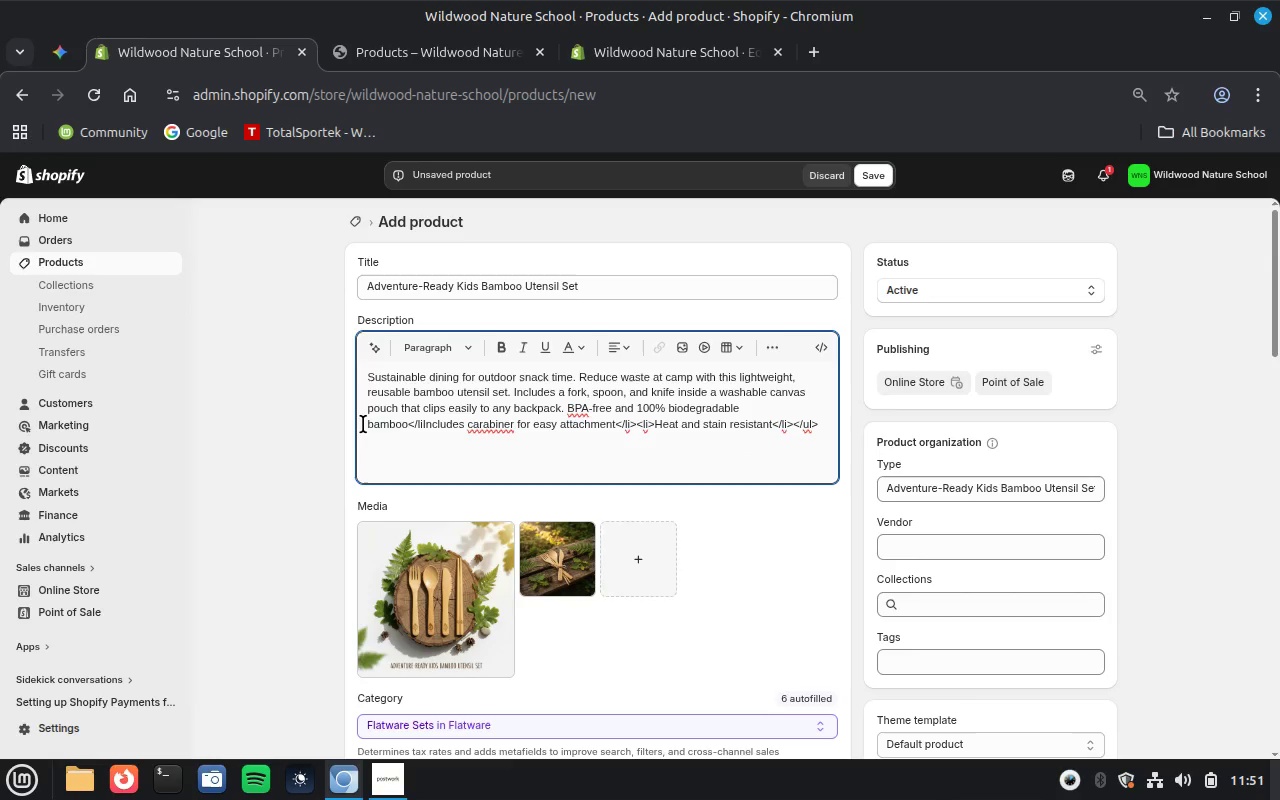 
key(Backspace)
 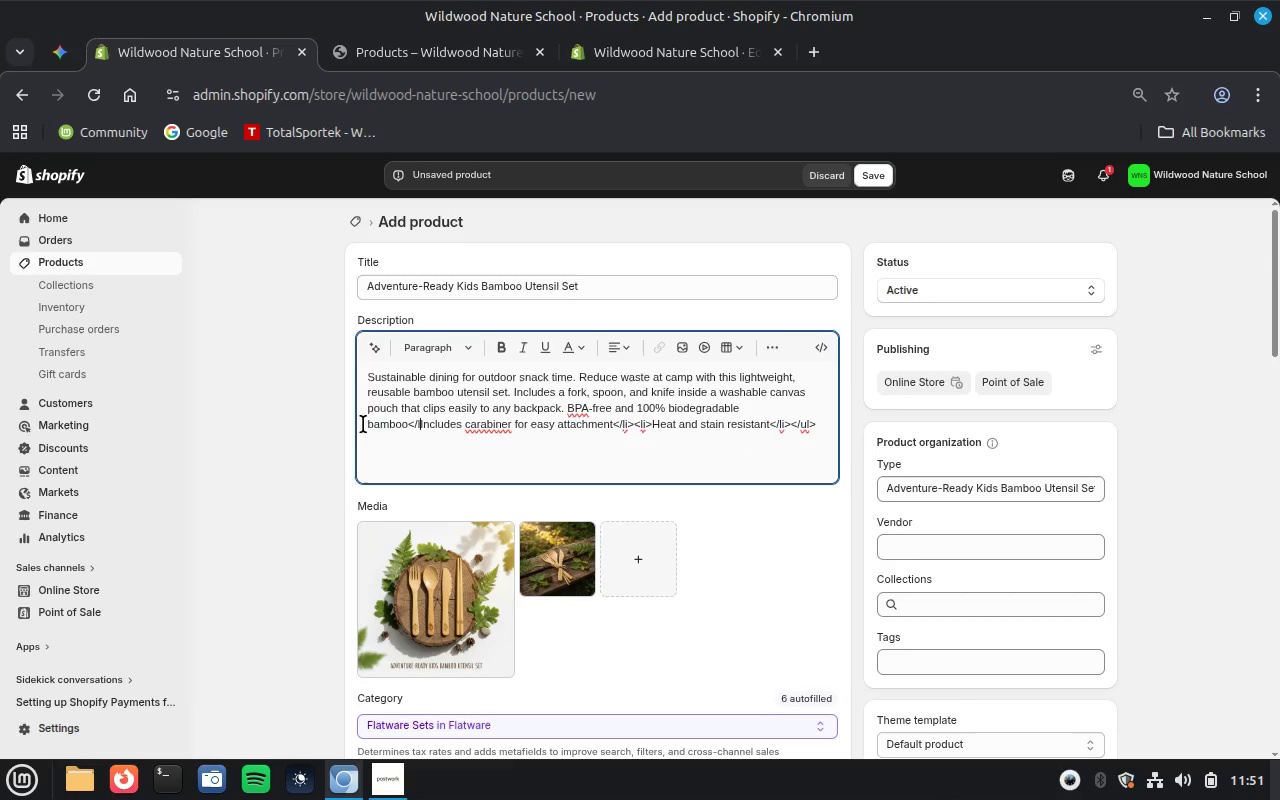 
key(Backspace)
 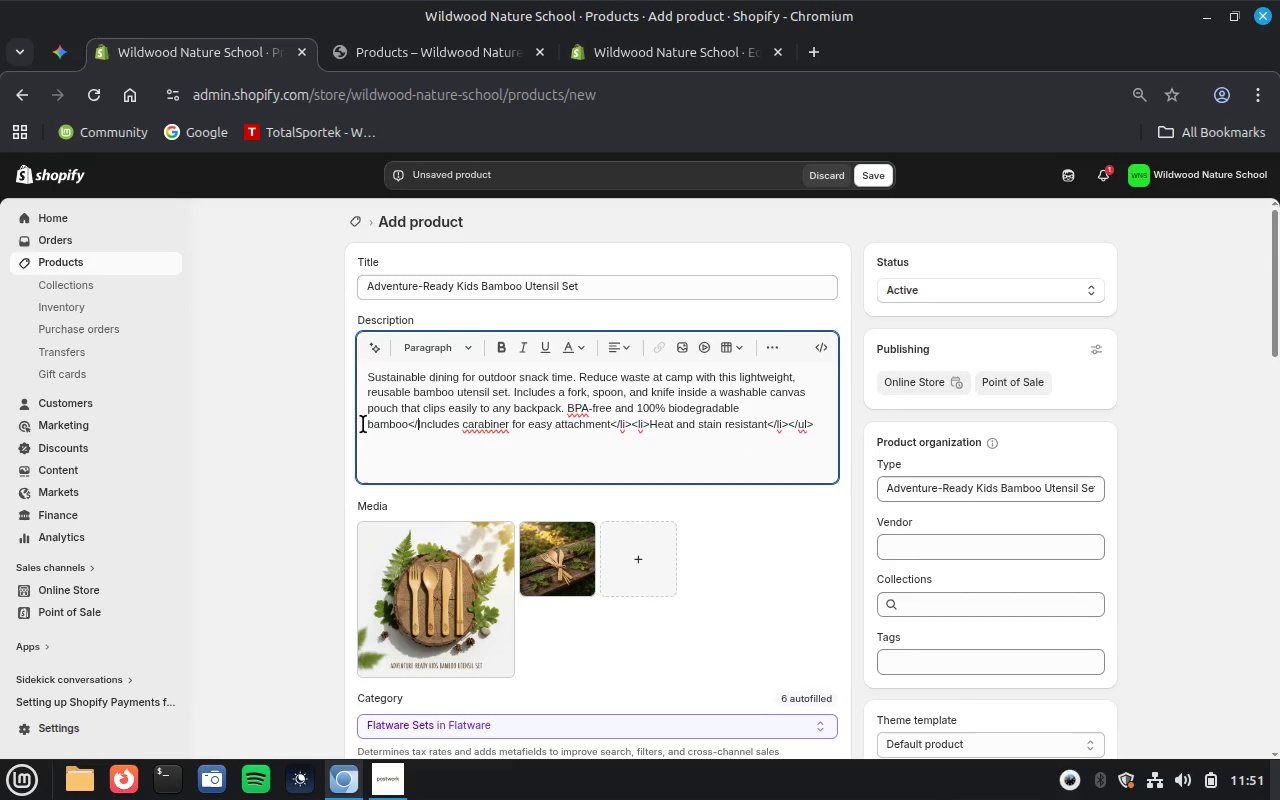 
key(Backspace)
 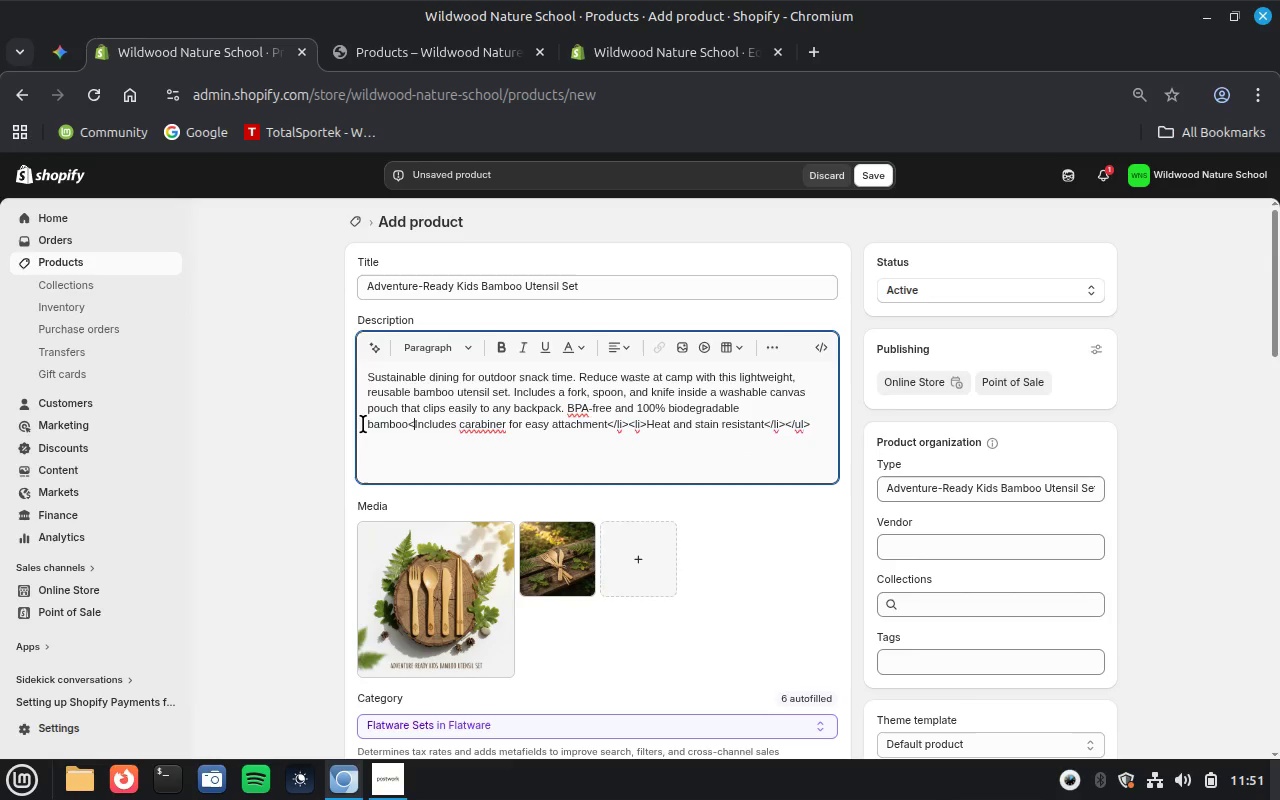 
key(Backspace)
 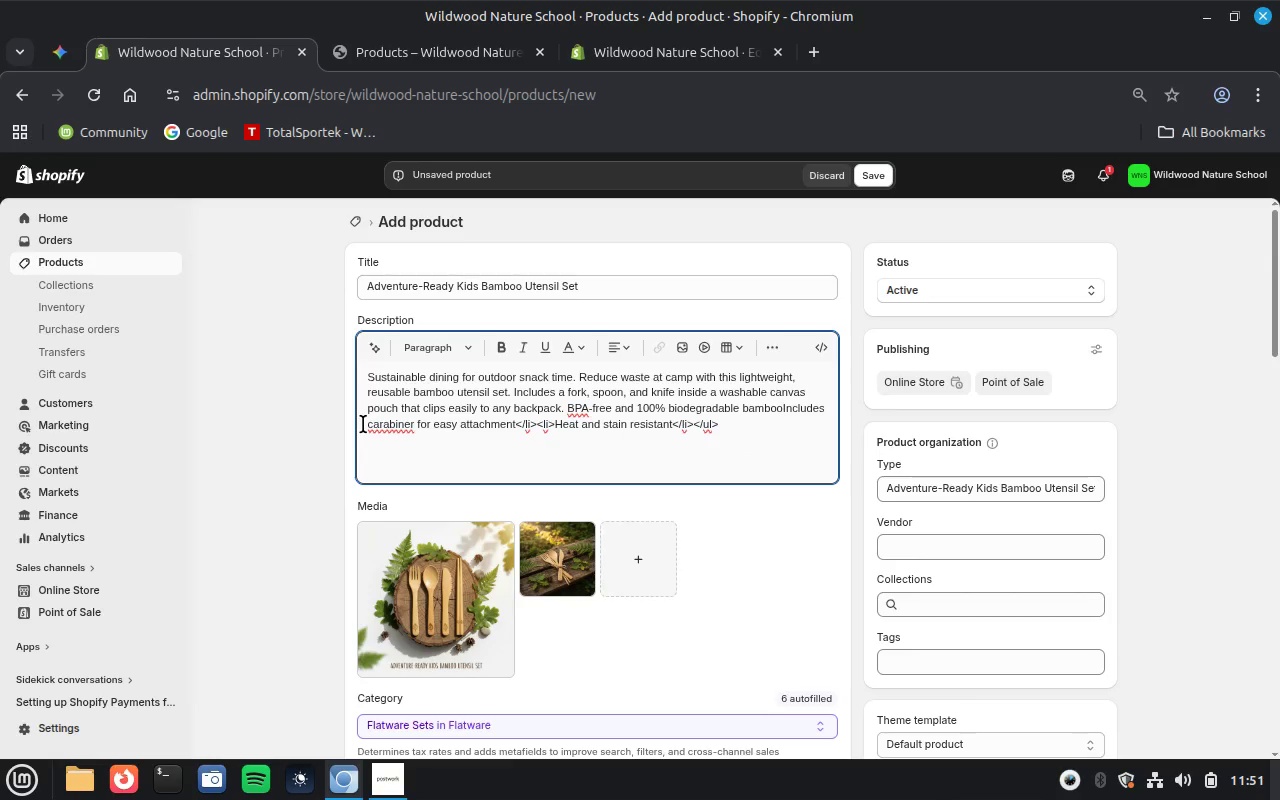 
key(Space)
 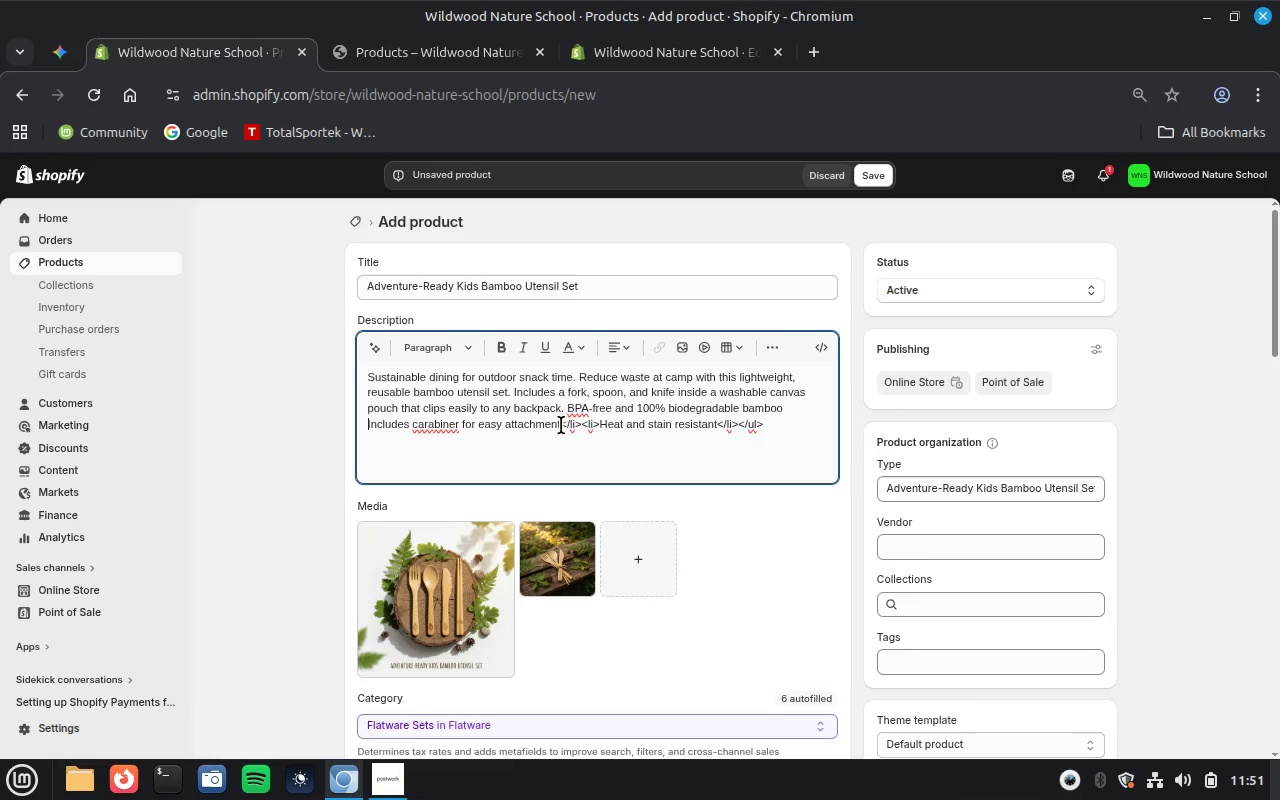 
left_click_drag(start_coordinate=[560, 424], to_coordinate=[600, 424])
 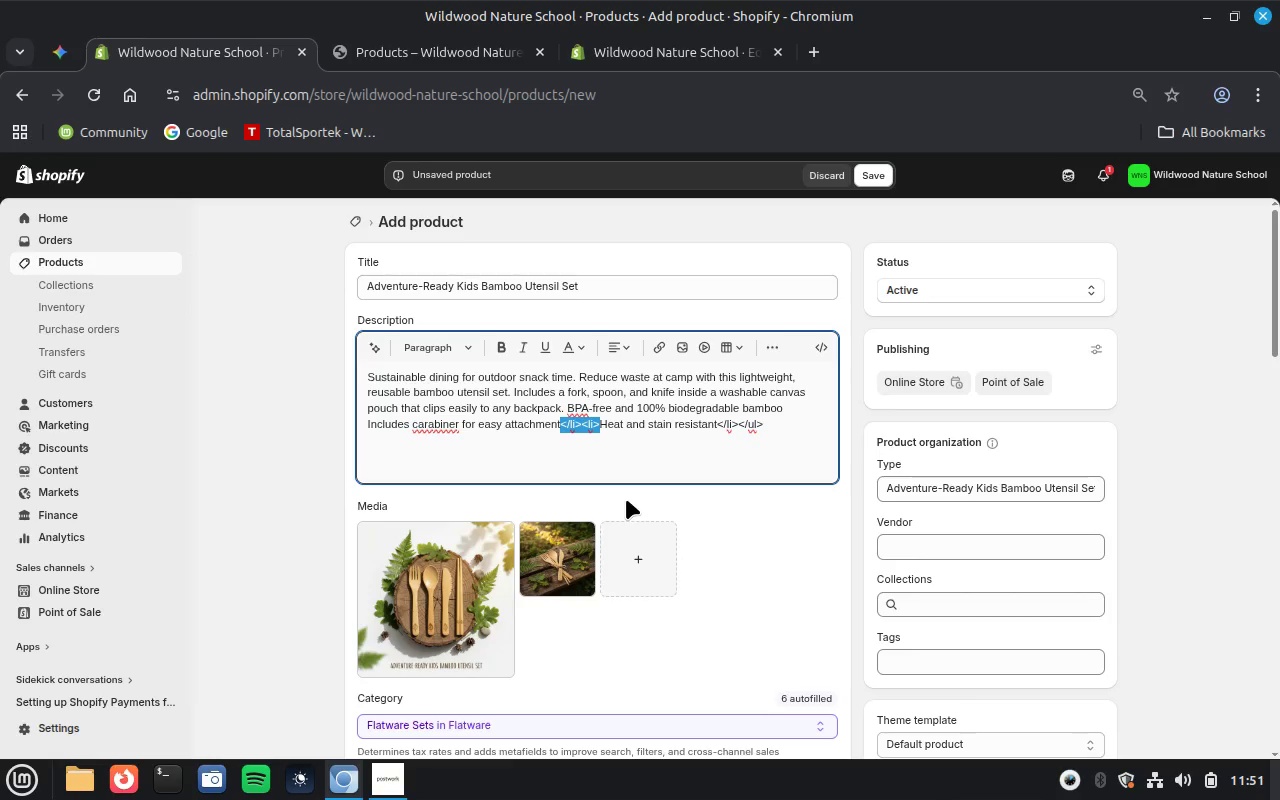 
key(Backspace)
 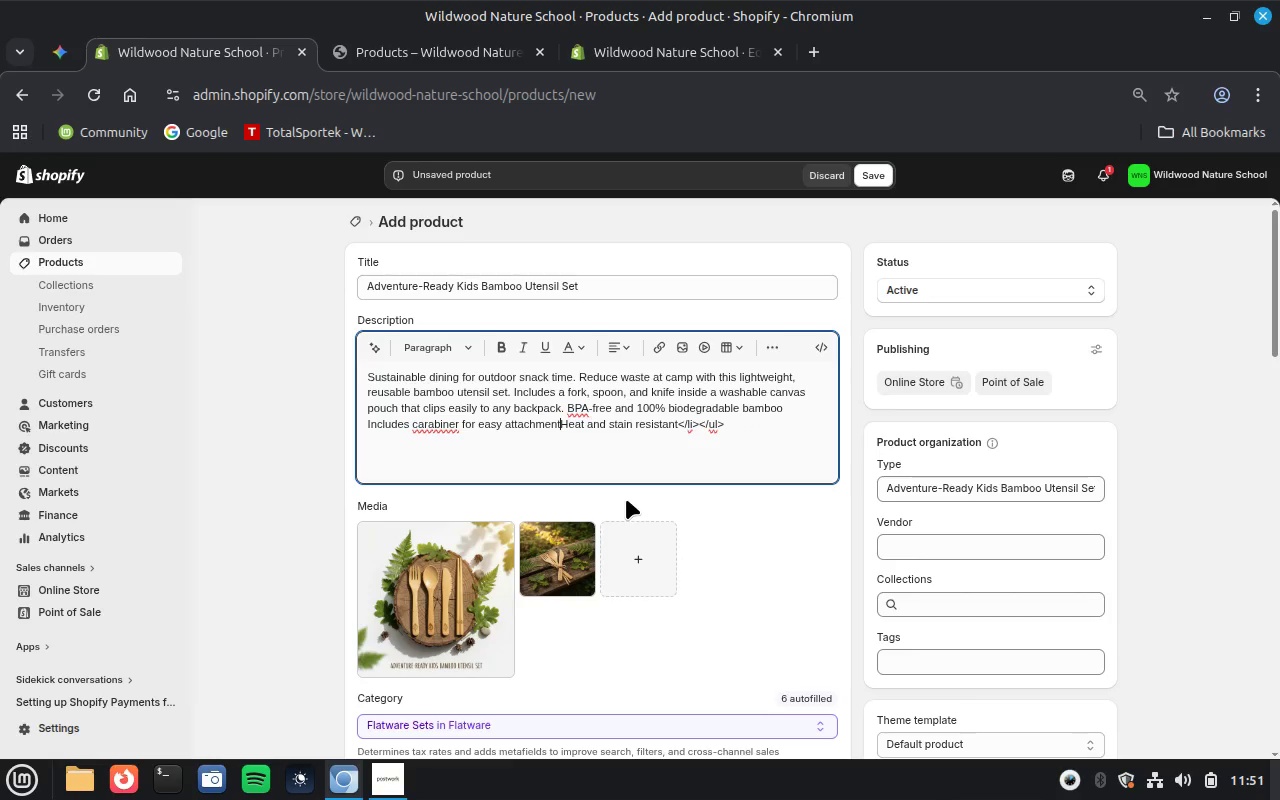 
key(Space)
 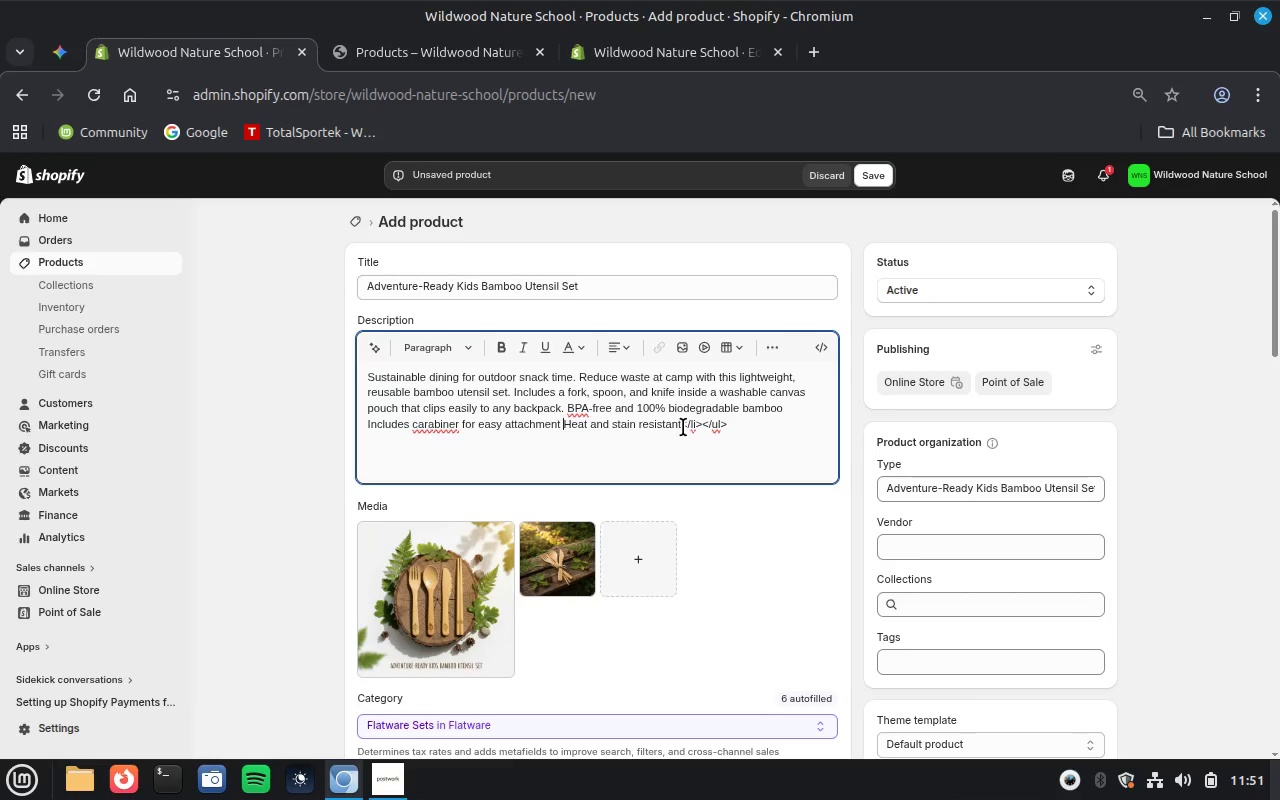 
left_click_drag(start_coordinate=[682, 423], to_coordinate=[732, 431])
 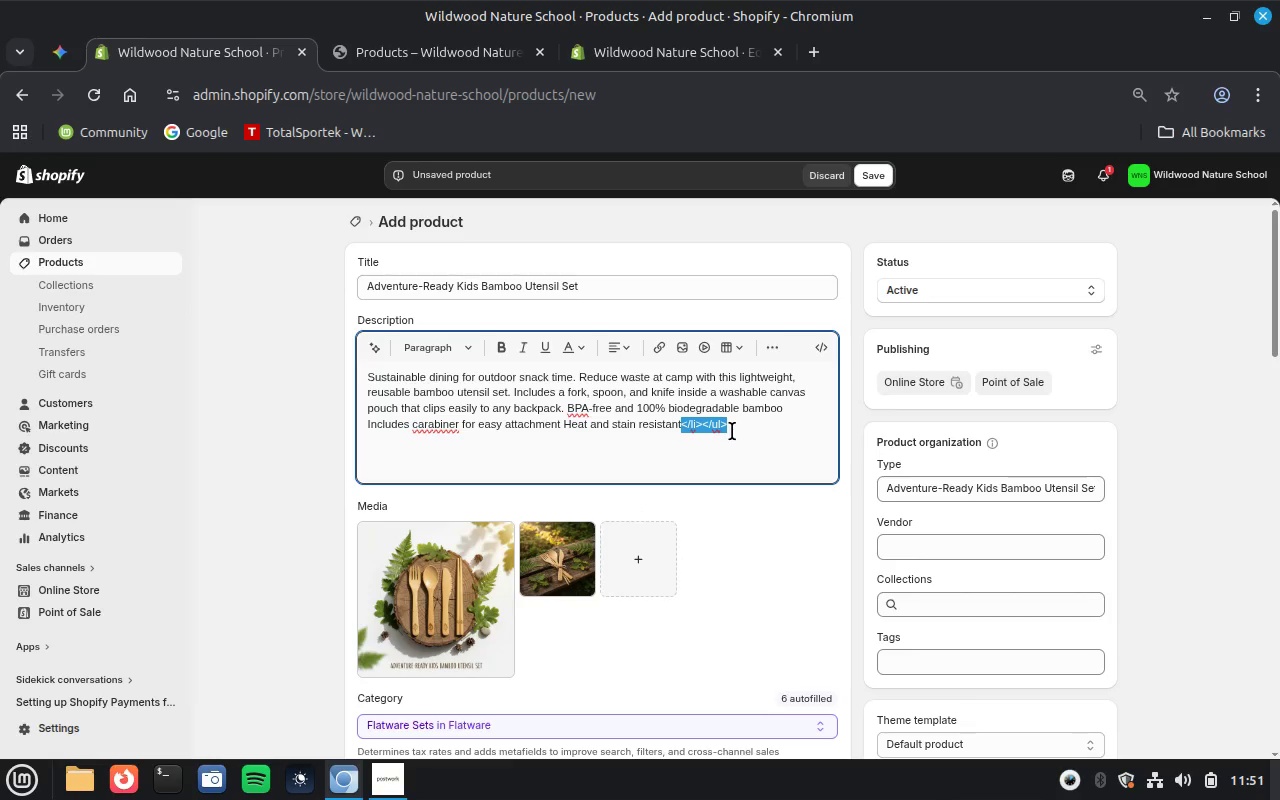 
key(Backspace)
 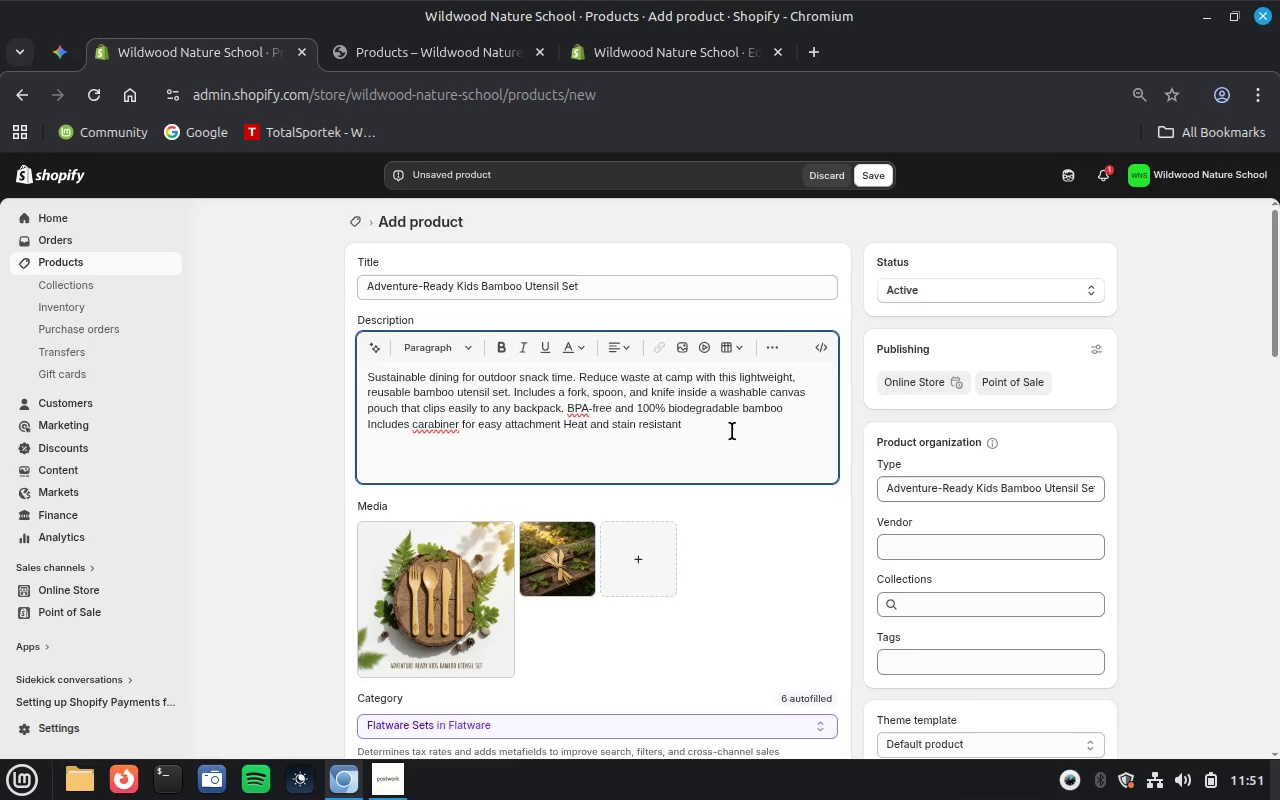 
key(Period)
 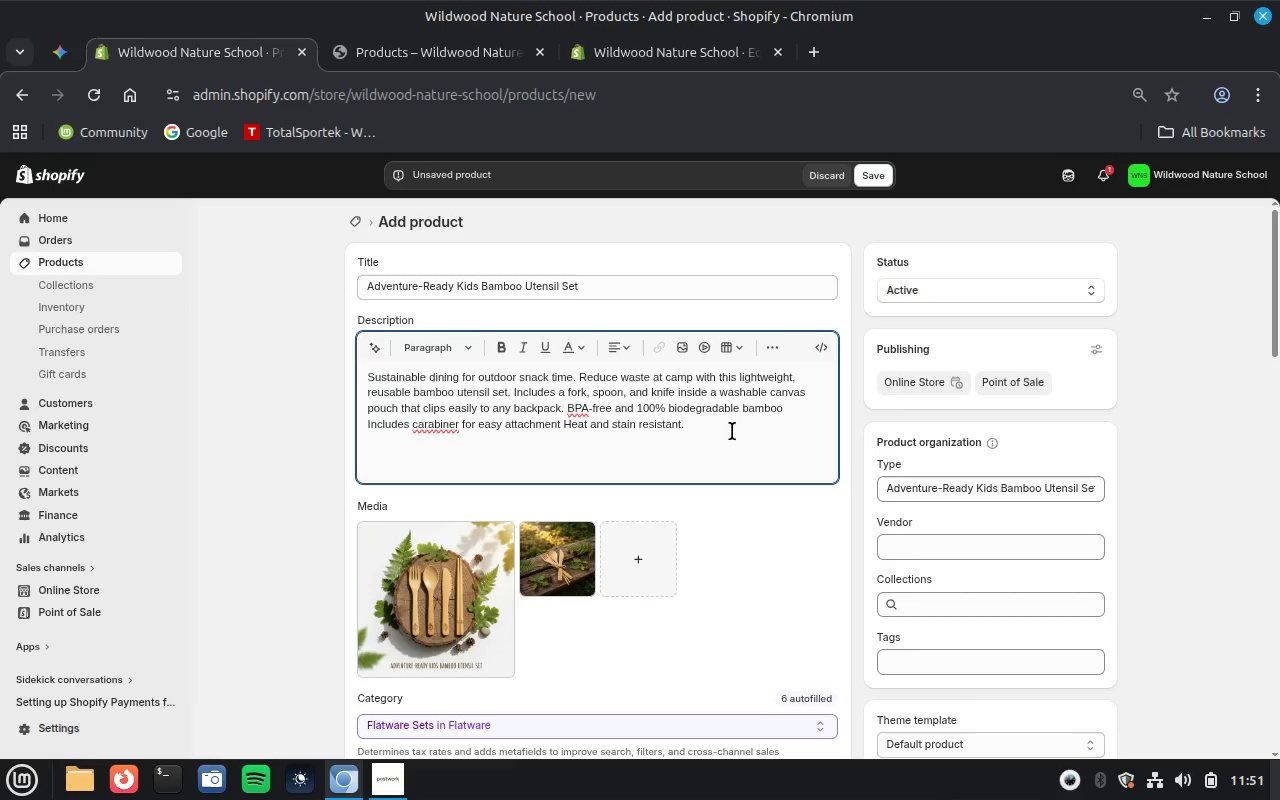 
left_click([901, 548])
 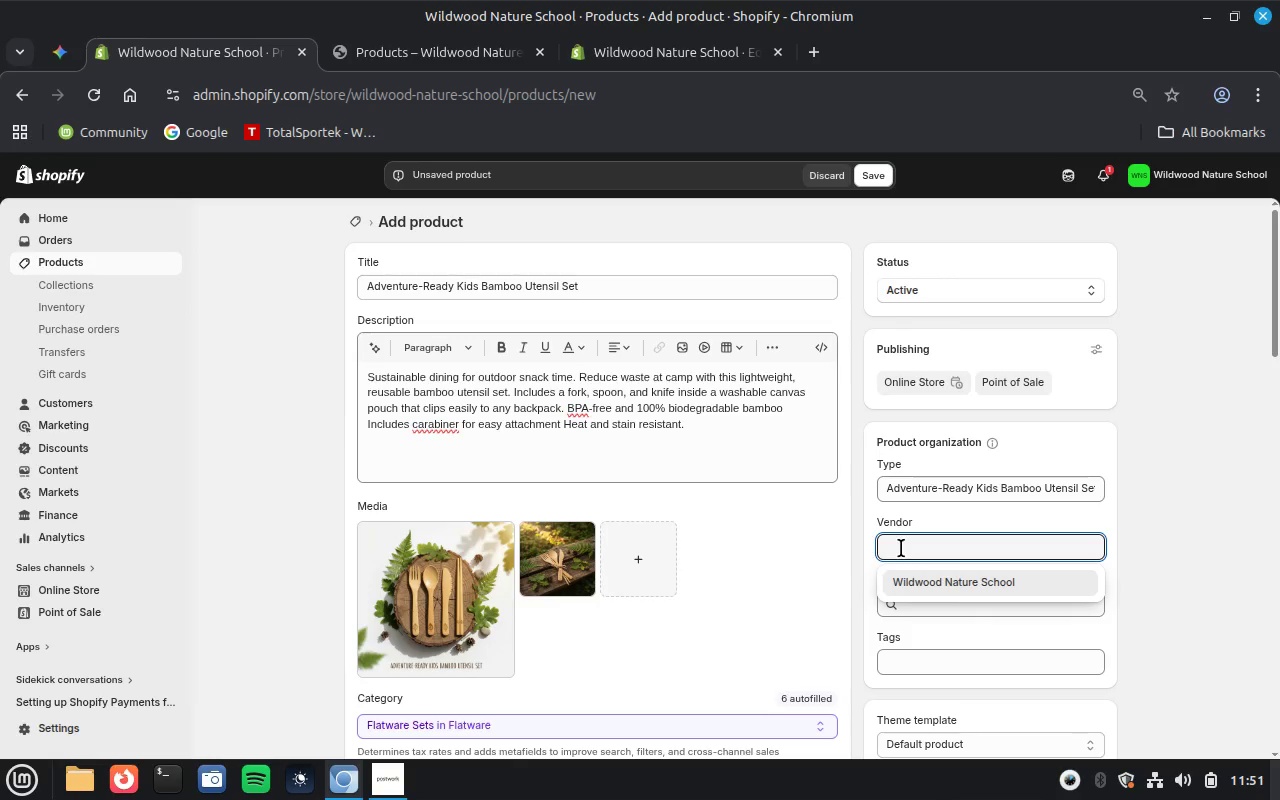 
left_click([952, 587])
 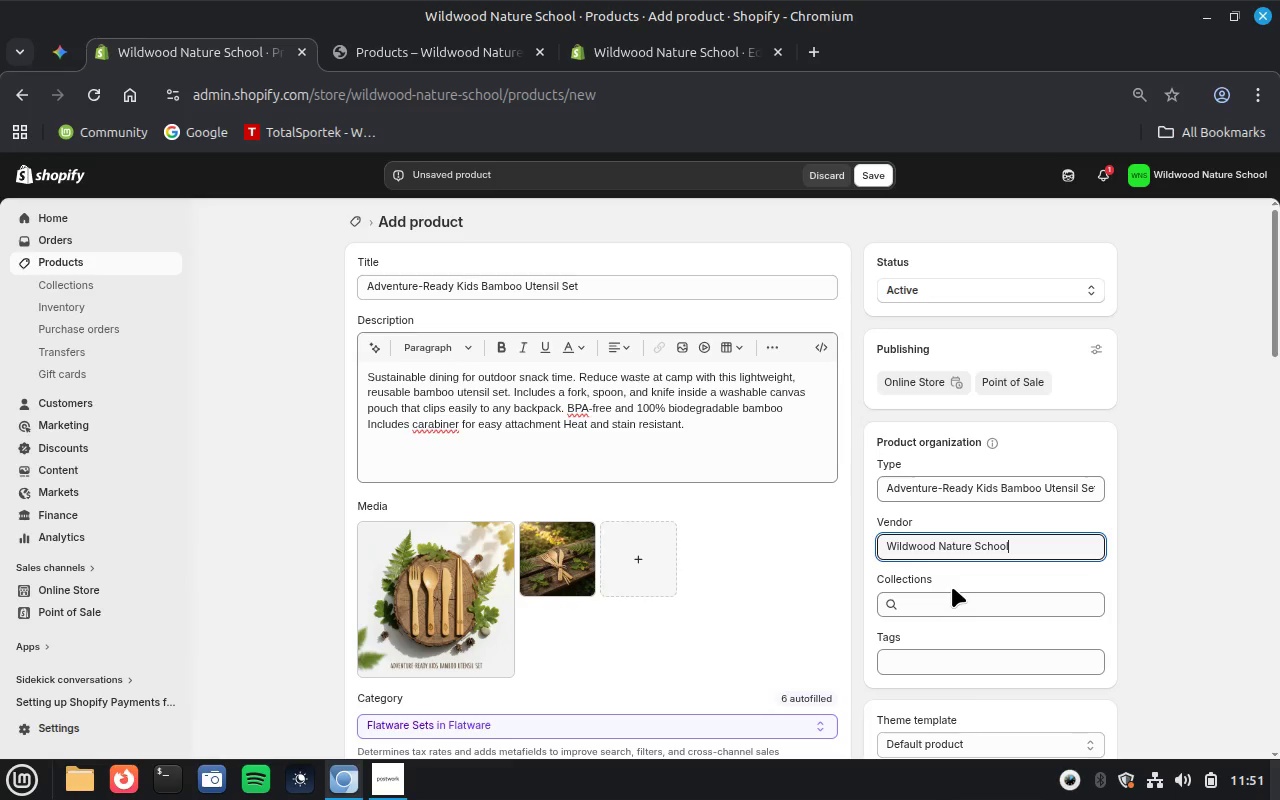 
left_click([931, 602])
 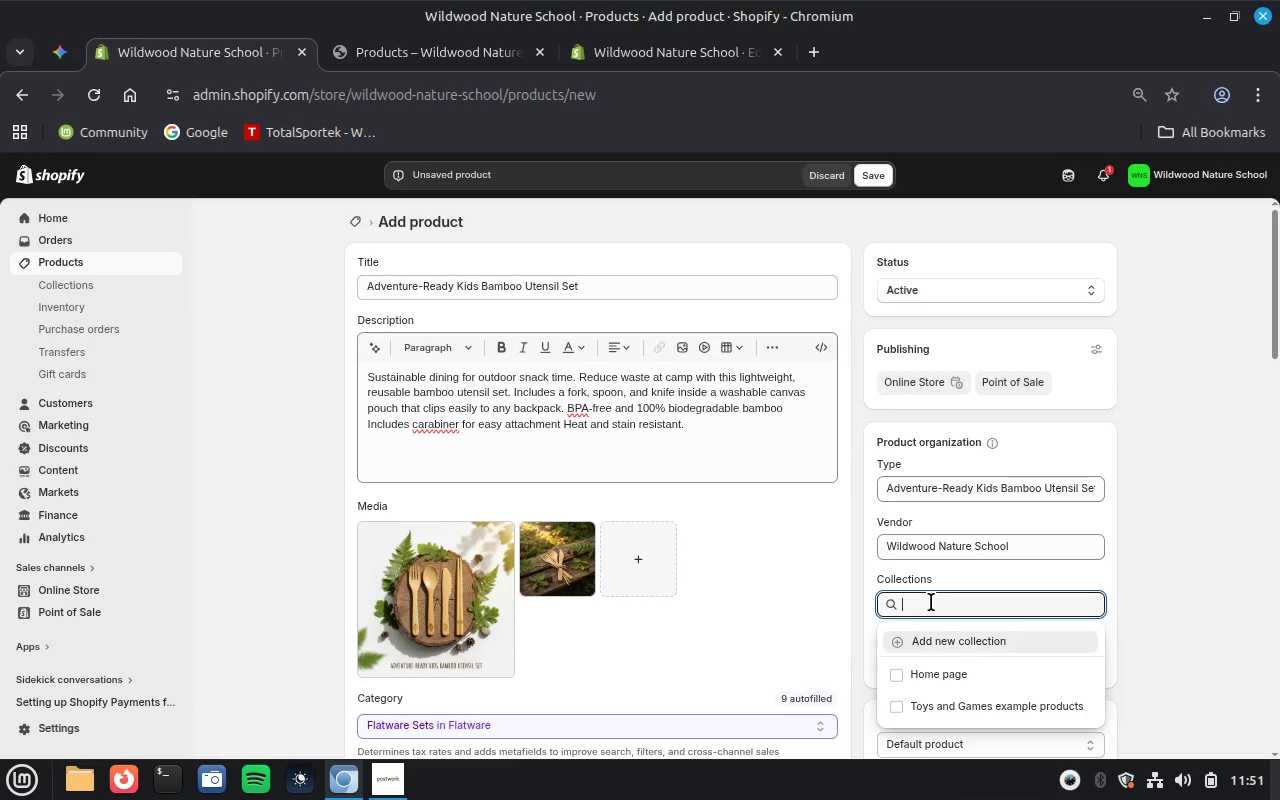 
left_click([932, 673])
 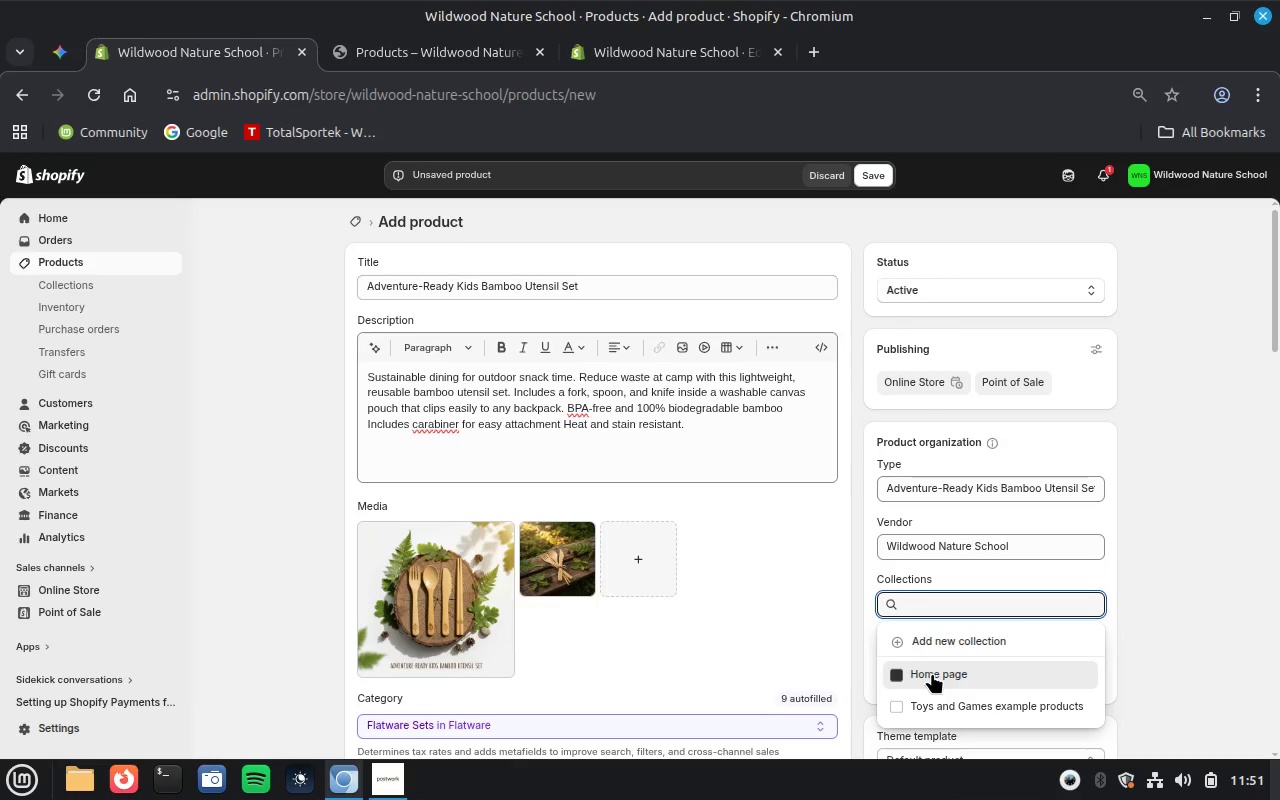 
left_click([1159, 620])
 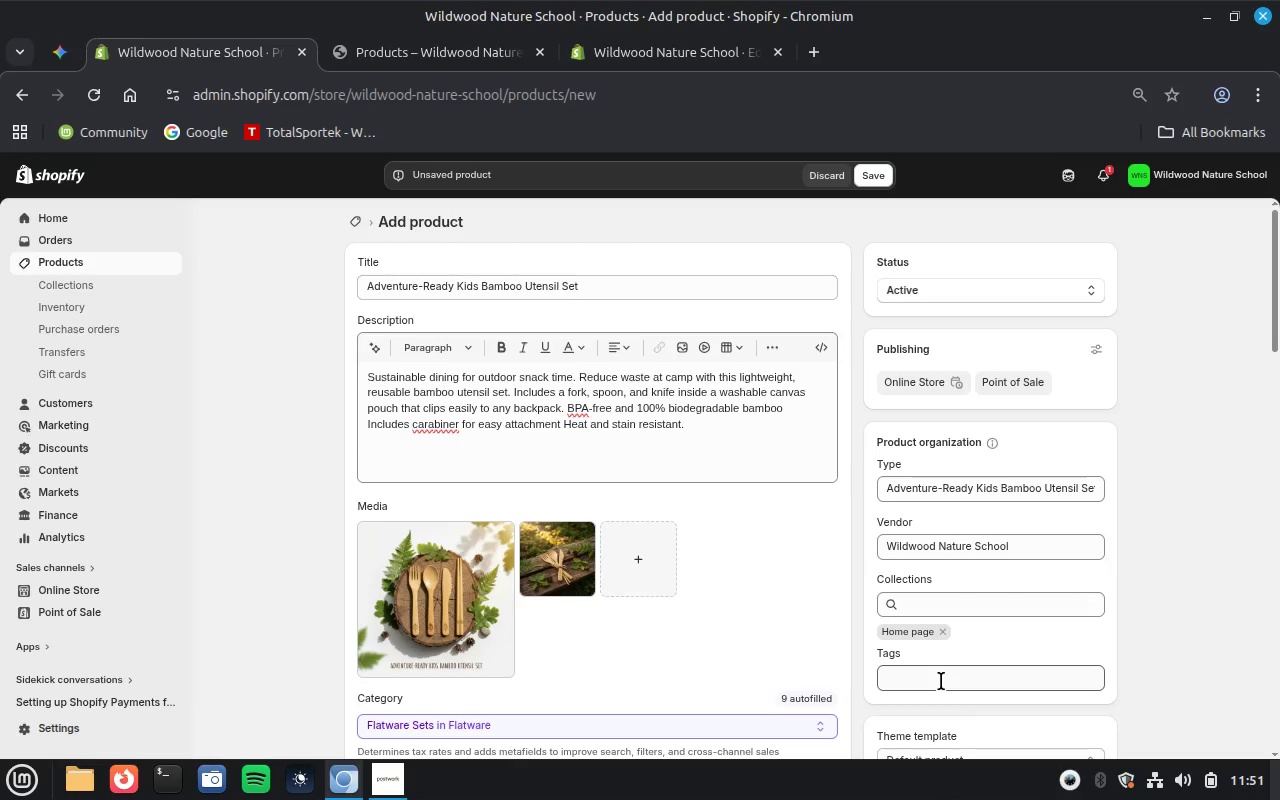 
wait(7.96)
 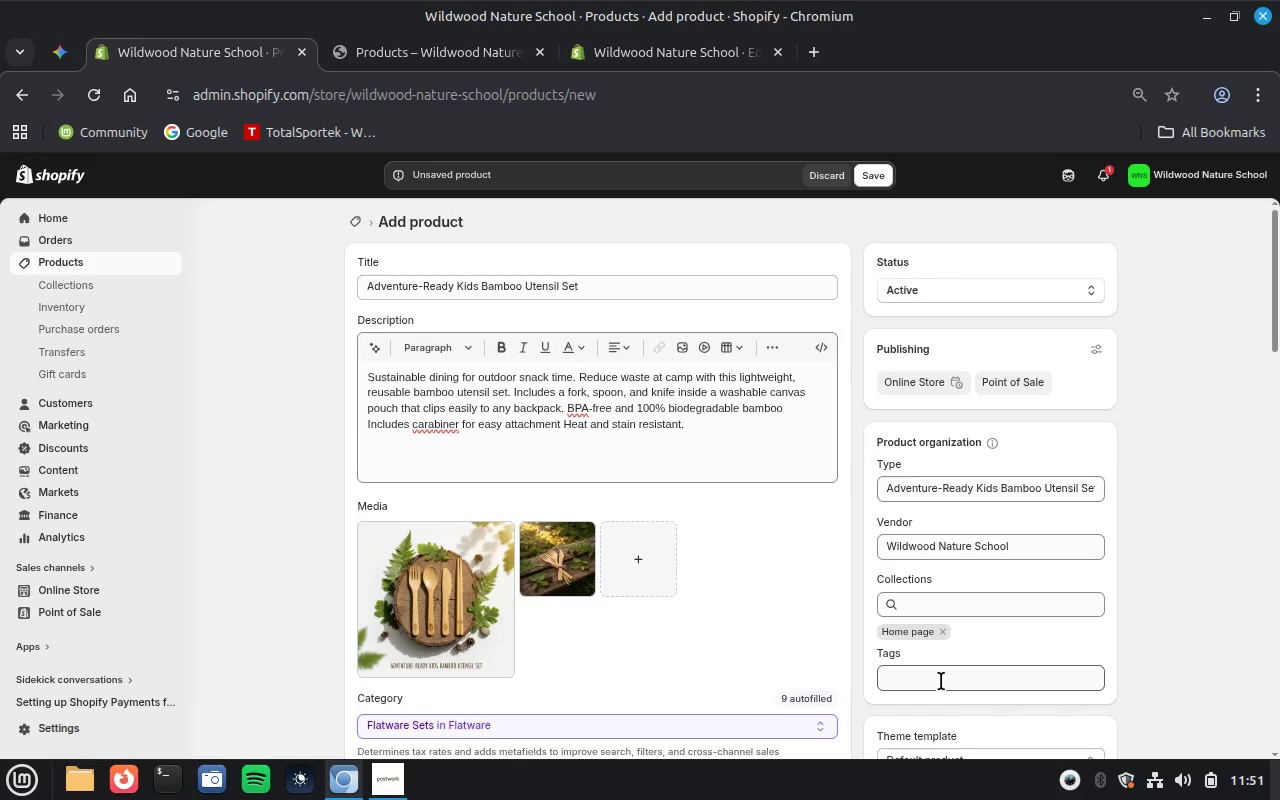 
left_click([941, 681])
 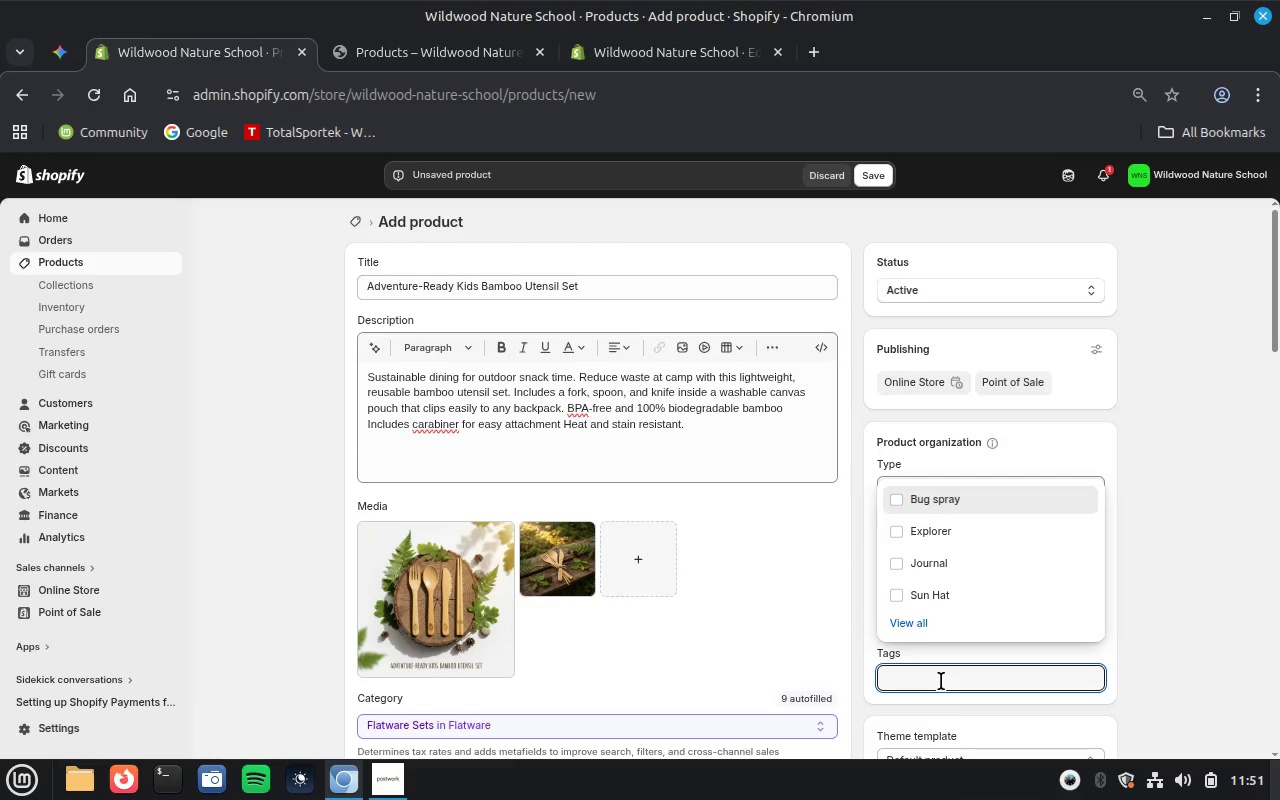 
type(Bamboo)
 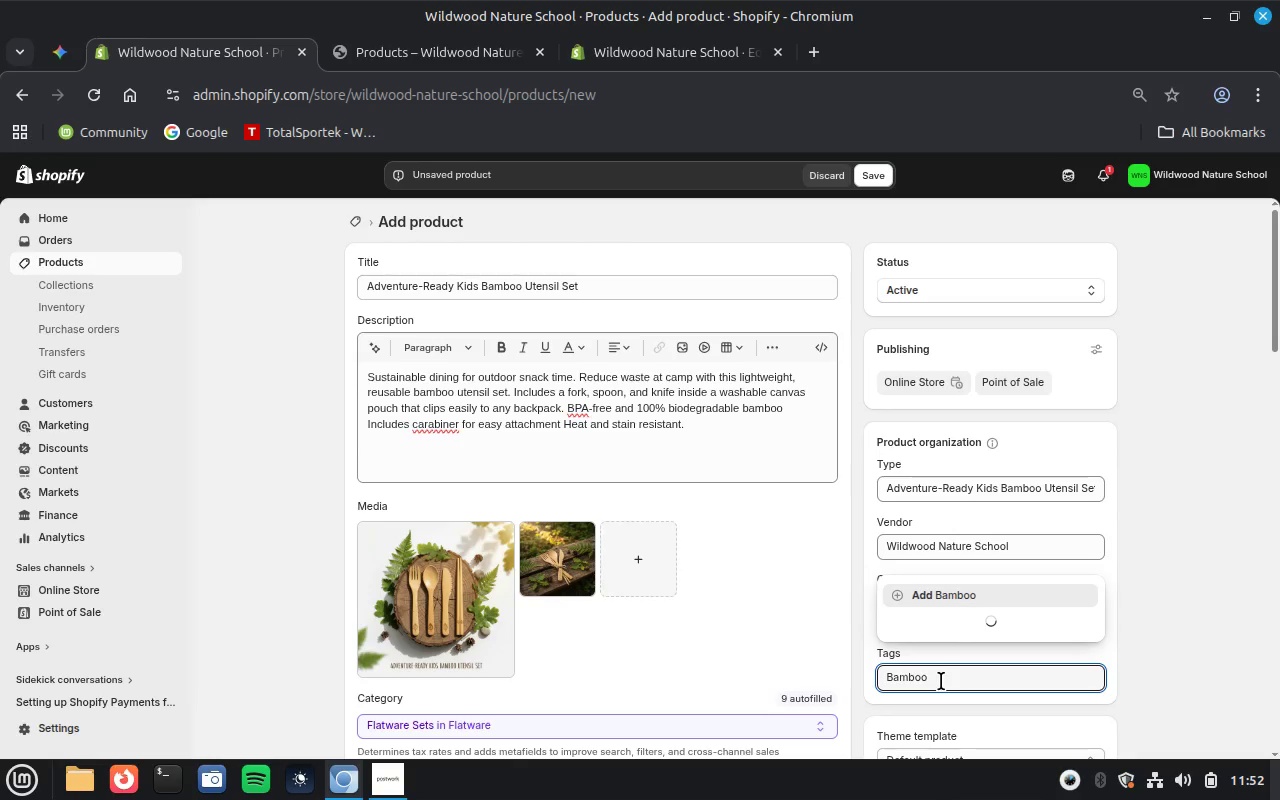 
key(Enter)
 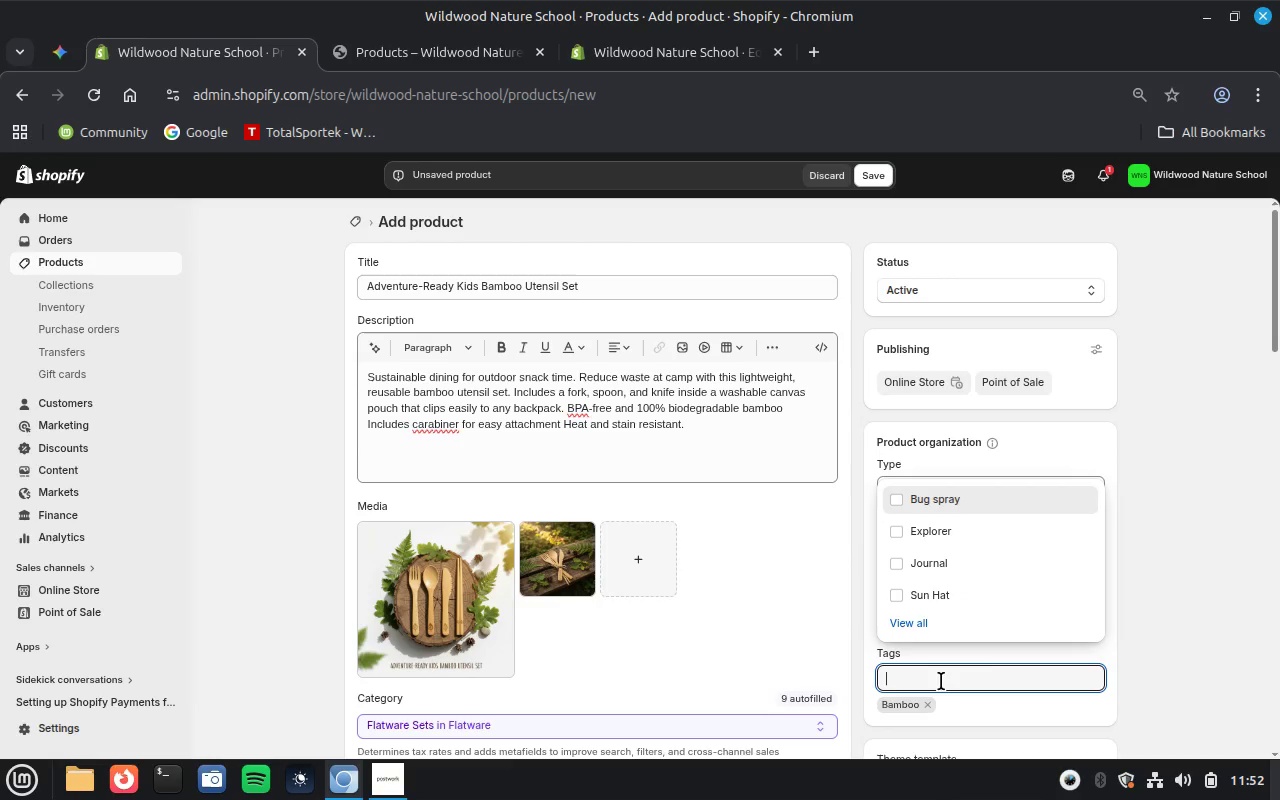 
type(Set)
 